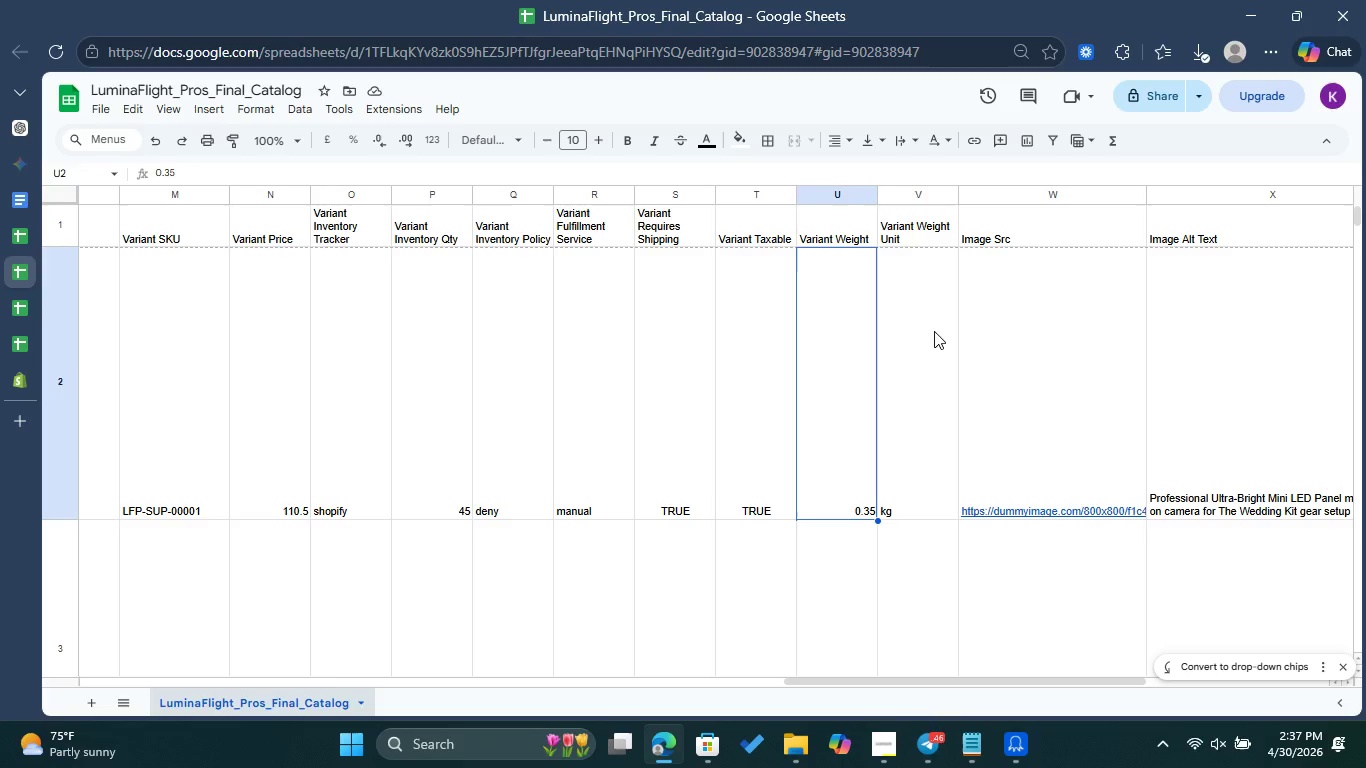 
wait(61.69)
 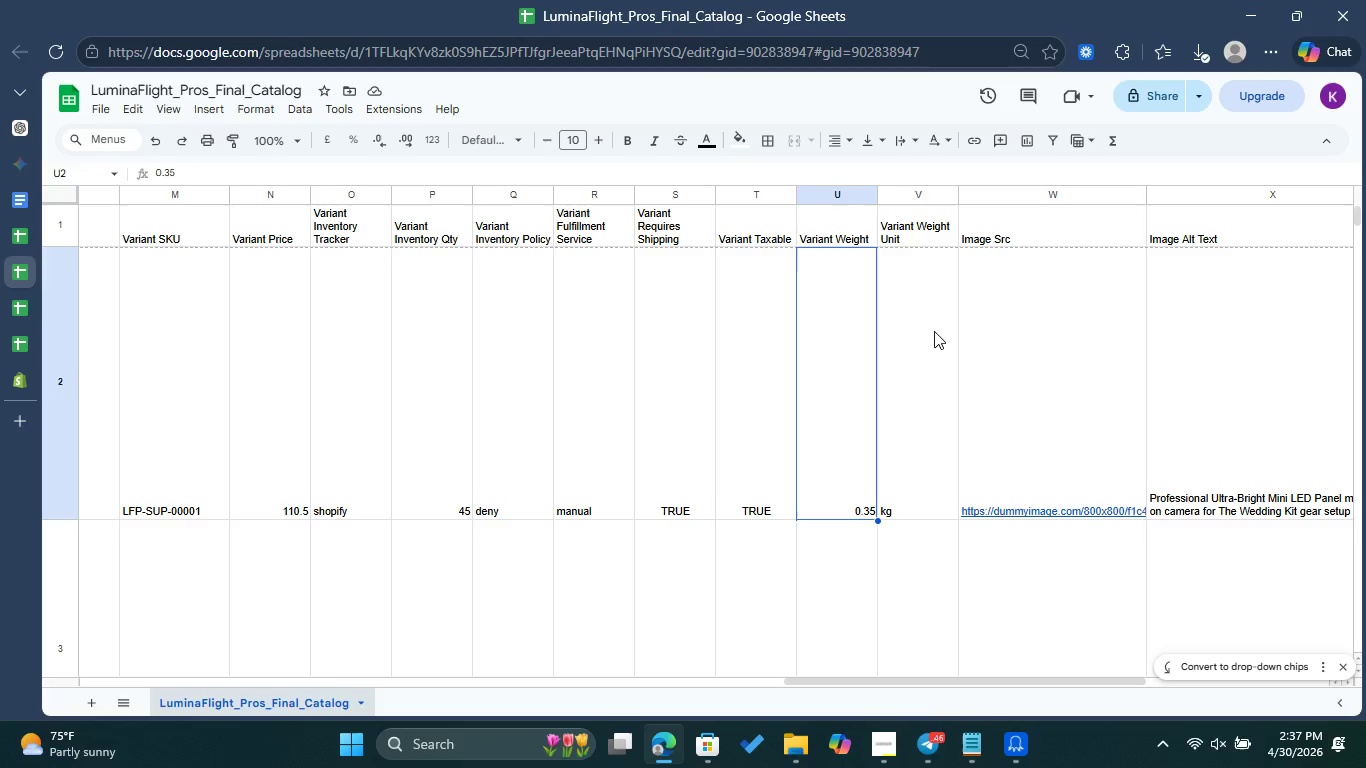 
double_click([848, 234])
 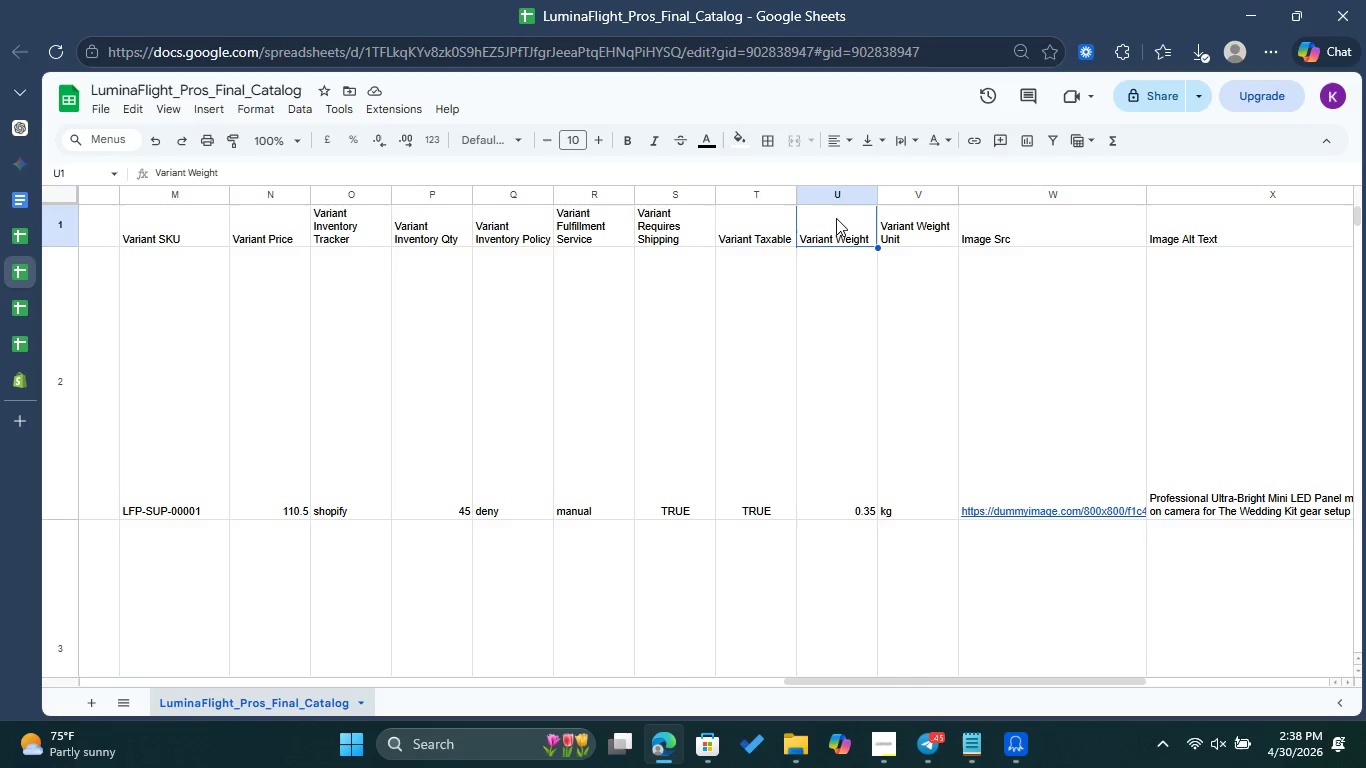 
double_click([836, 218])
 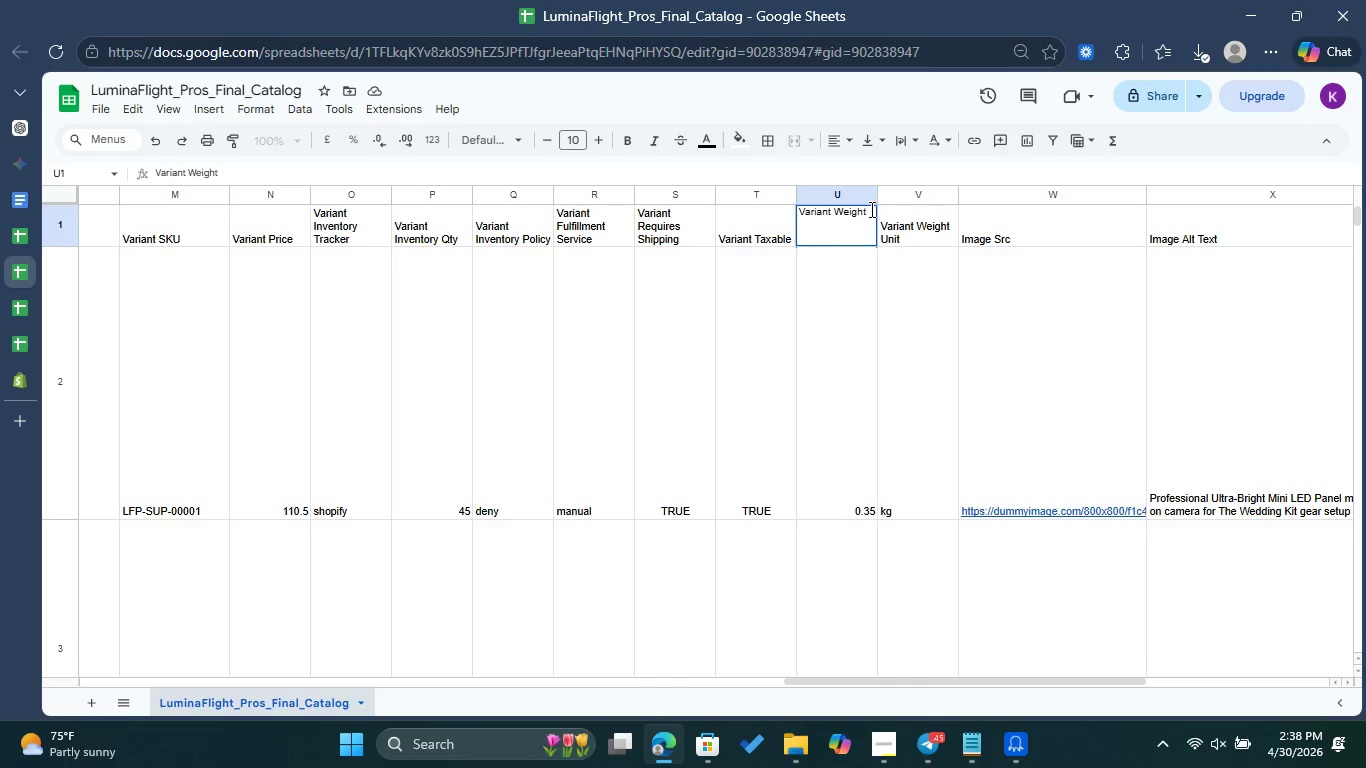 
left_click_drag(start_coordinate=[870, 209], to_coordinate=[836, 212])
 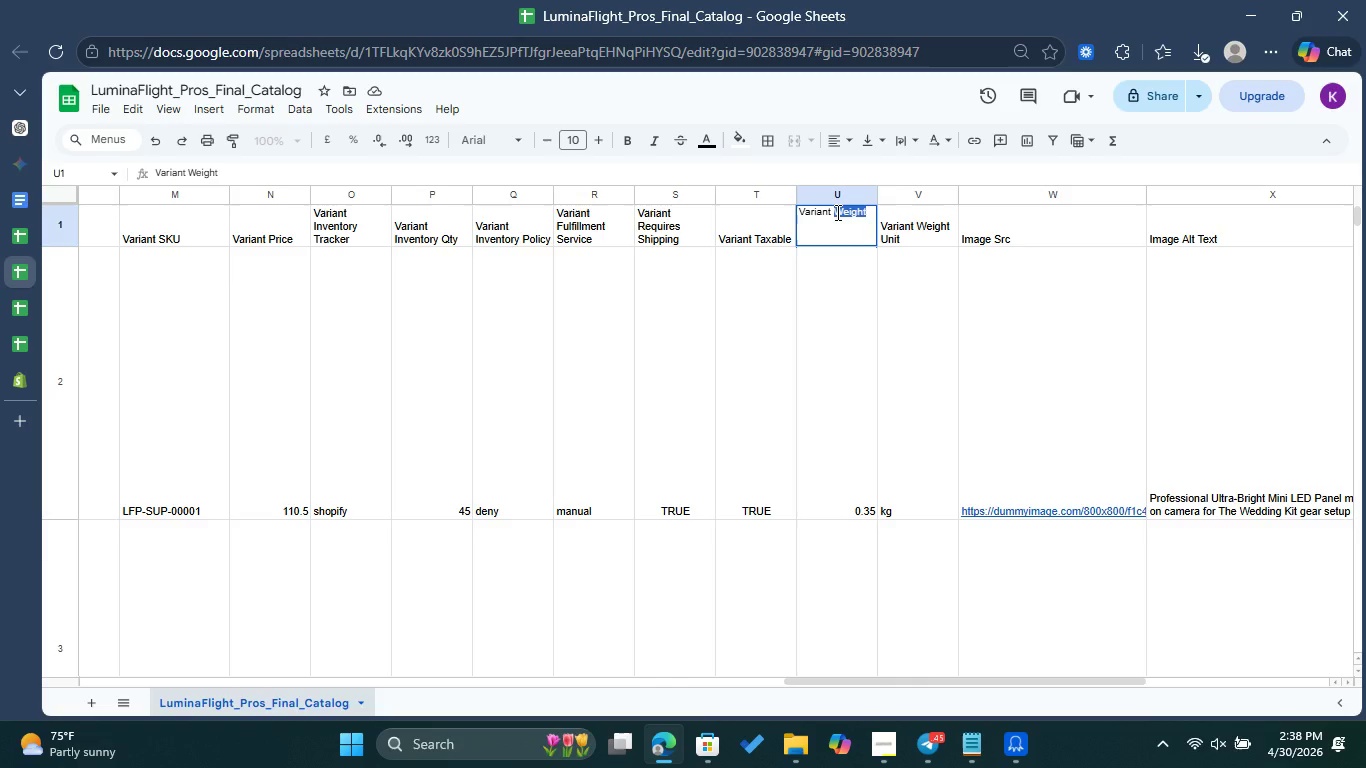 
type(Grams)
 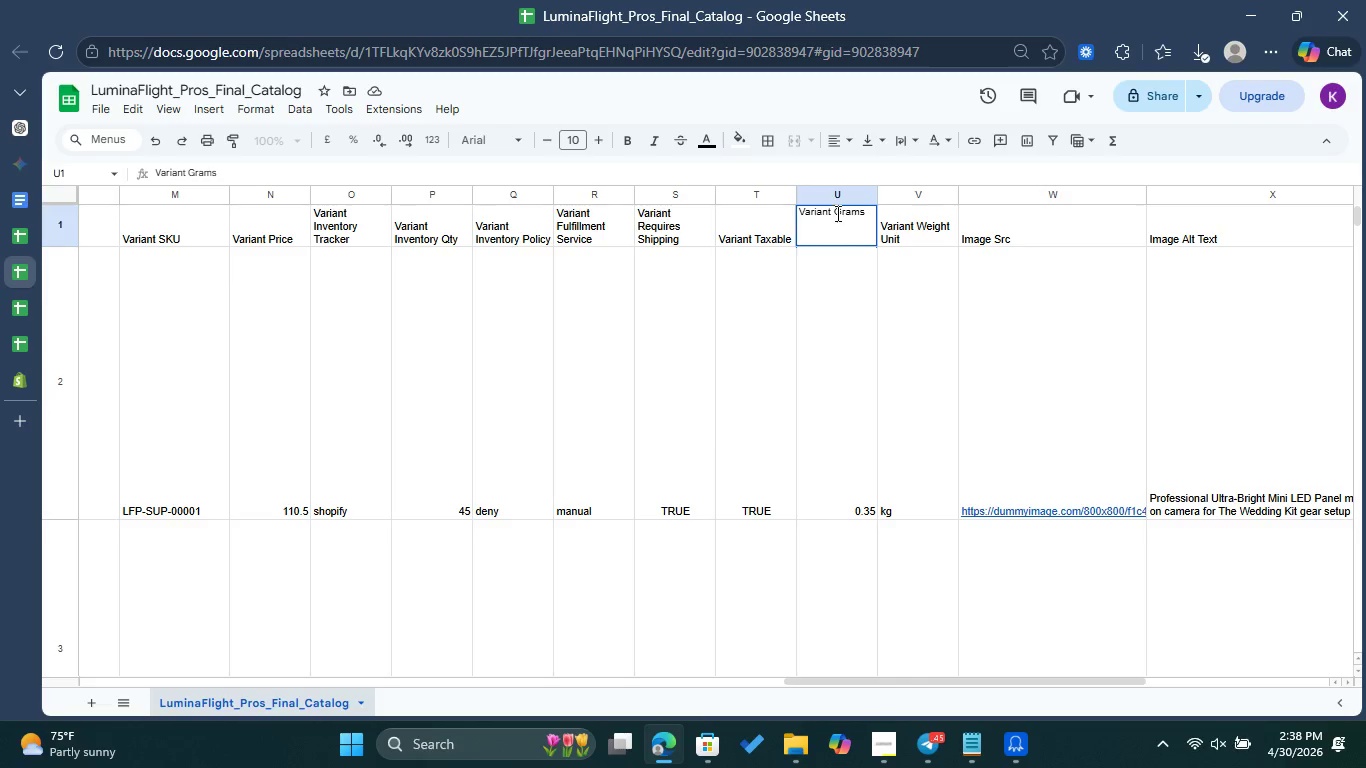 
left_click_drag(start_coordinate=[893, 268], to_coordinate=[902, 268])
 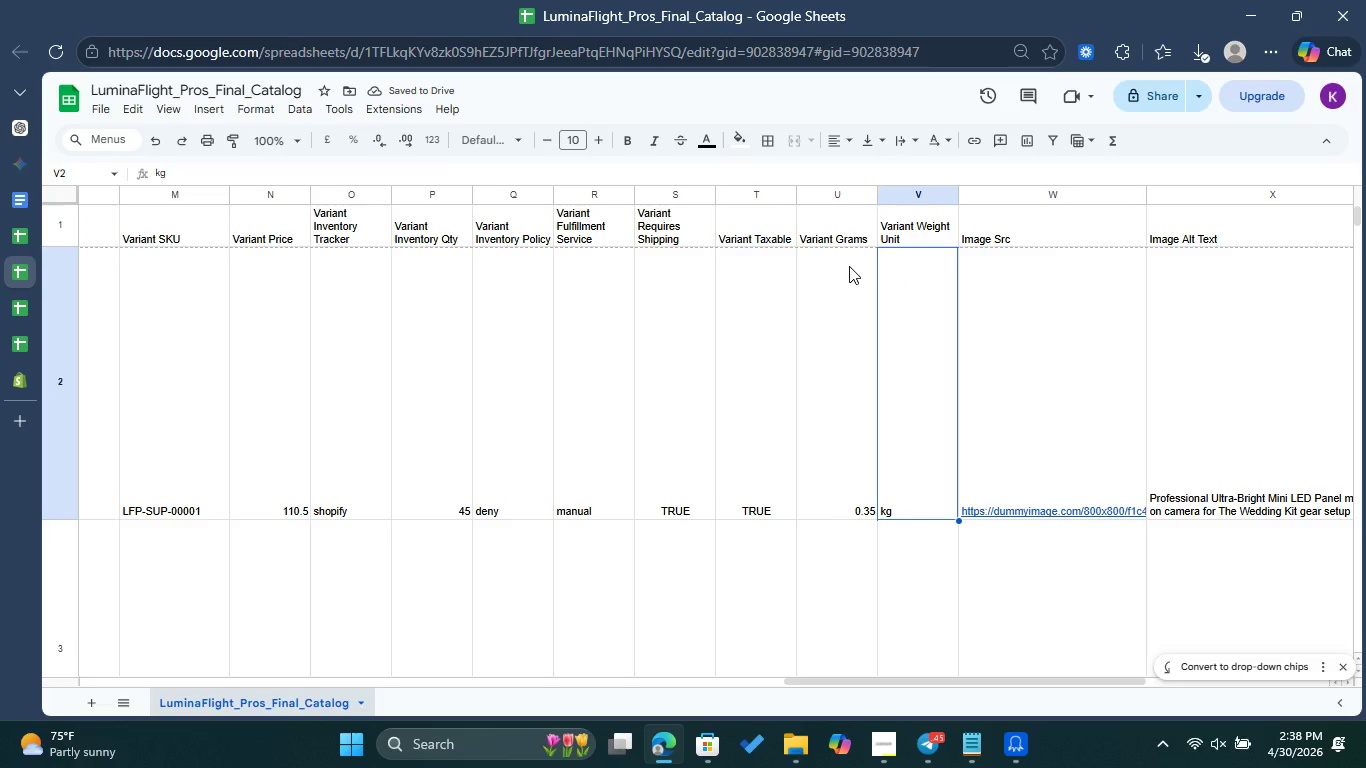 
wait(8.7)
 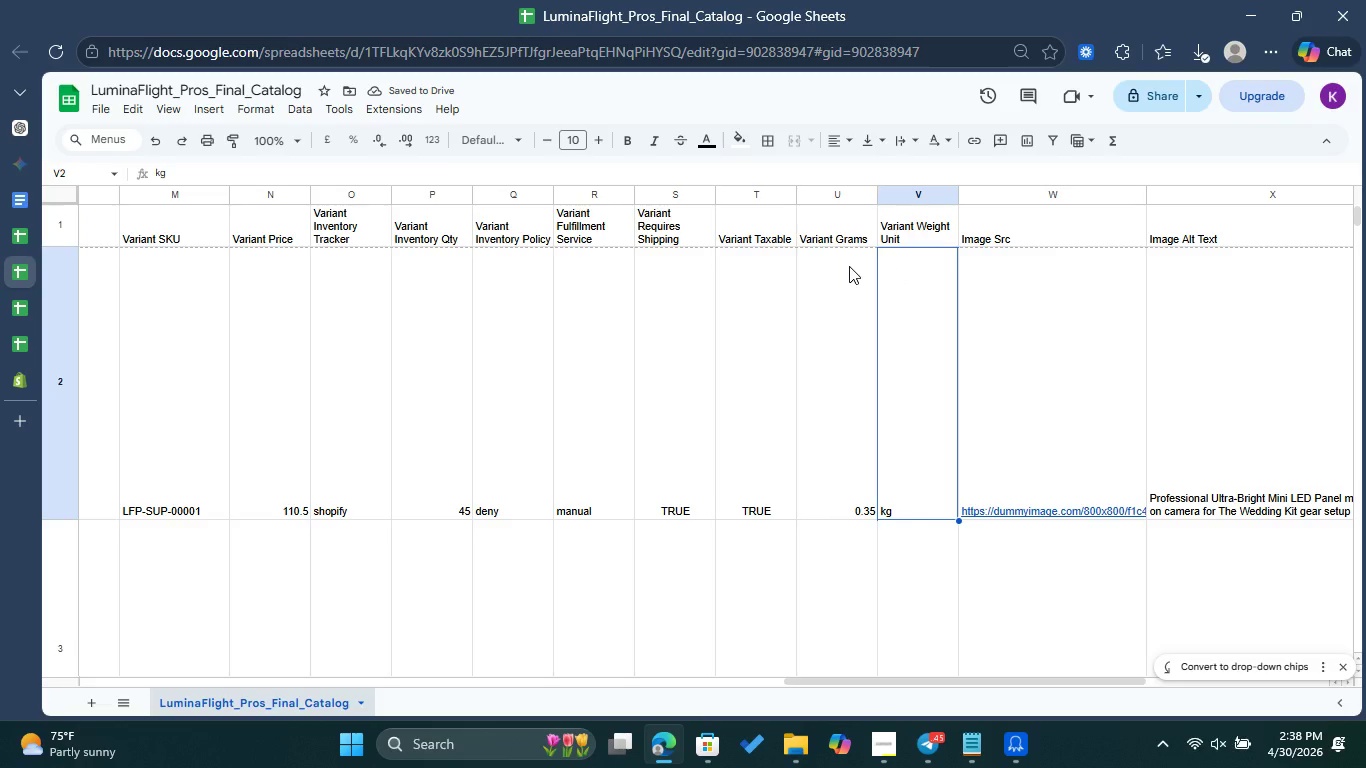 
double_click([849, 266])
 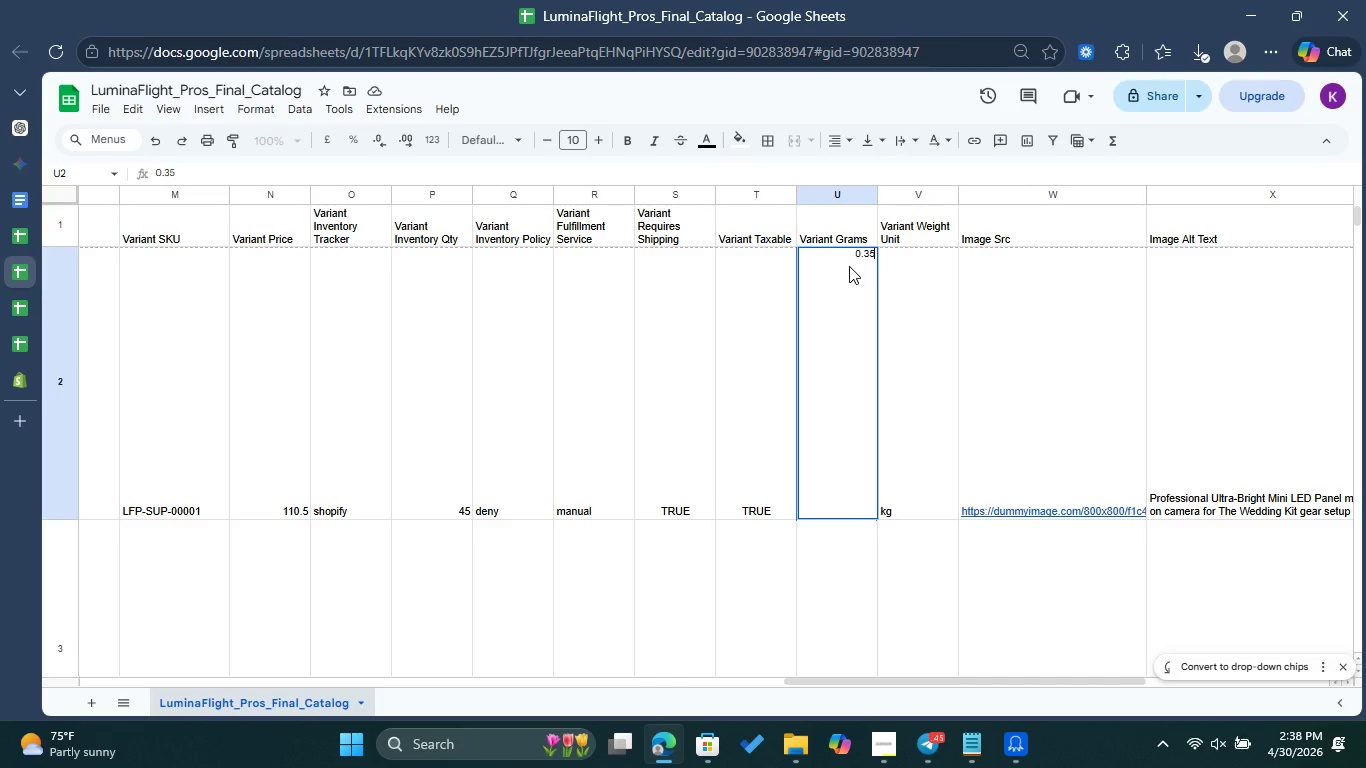 
type(*1000)
 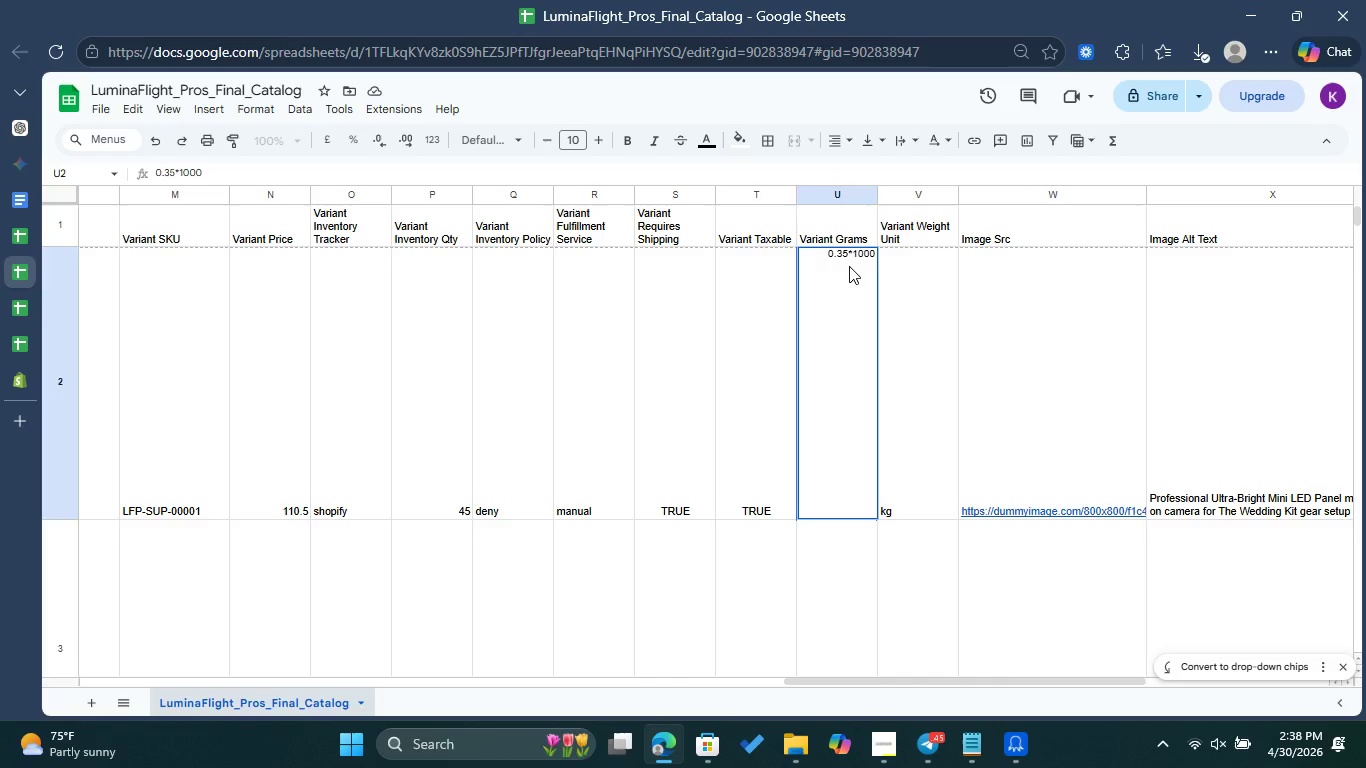 
key(Enter)
 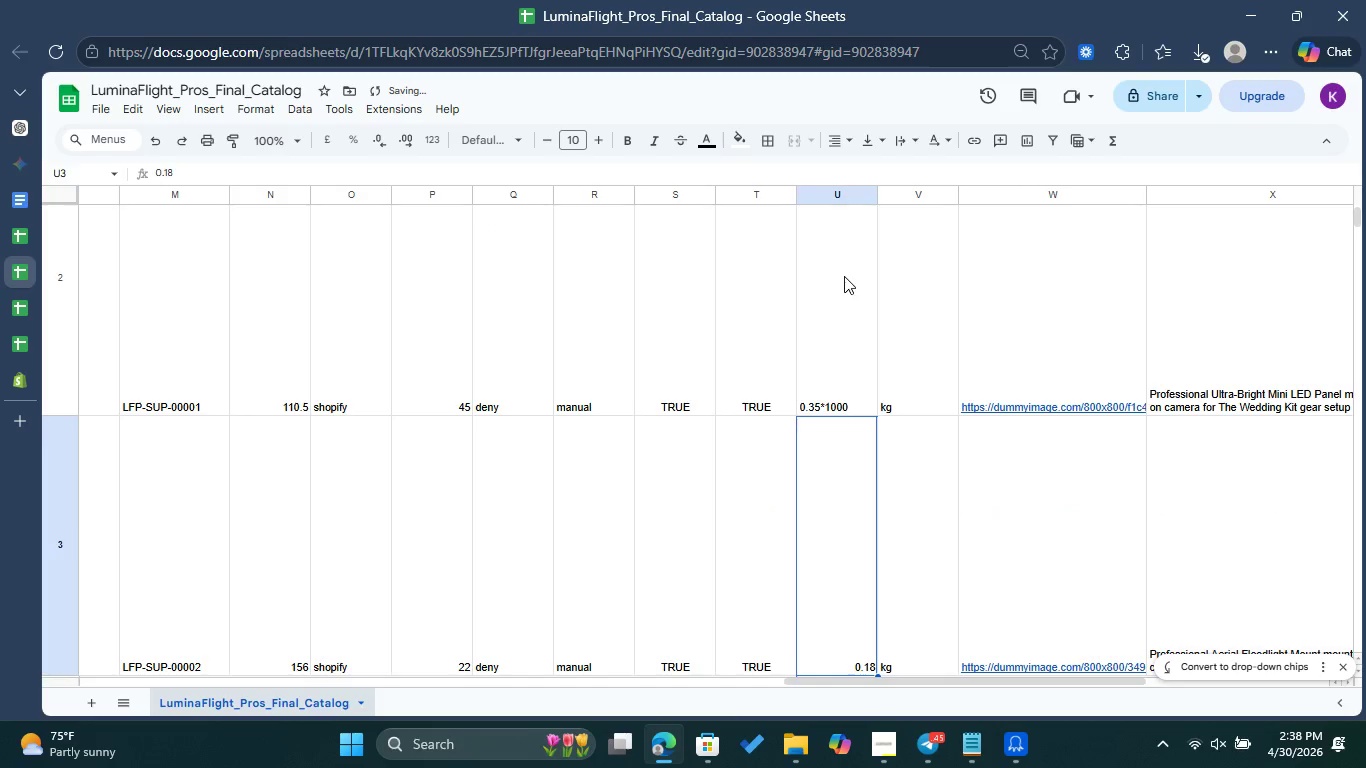 
double_click([841, 292])
 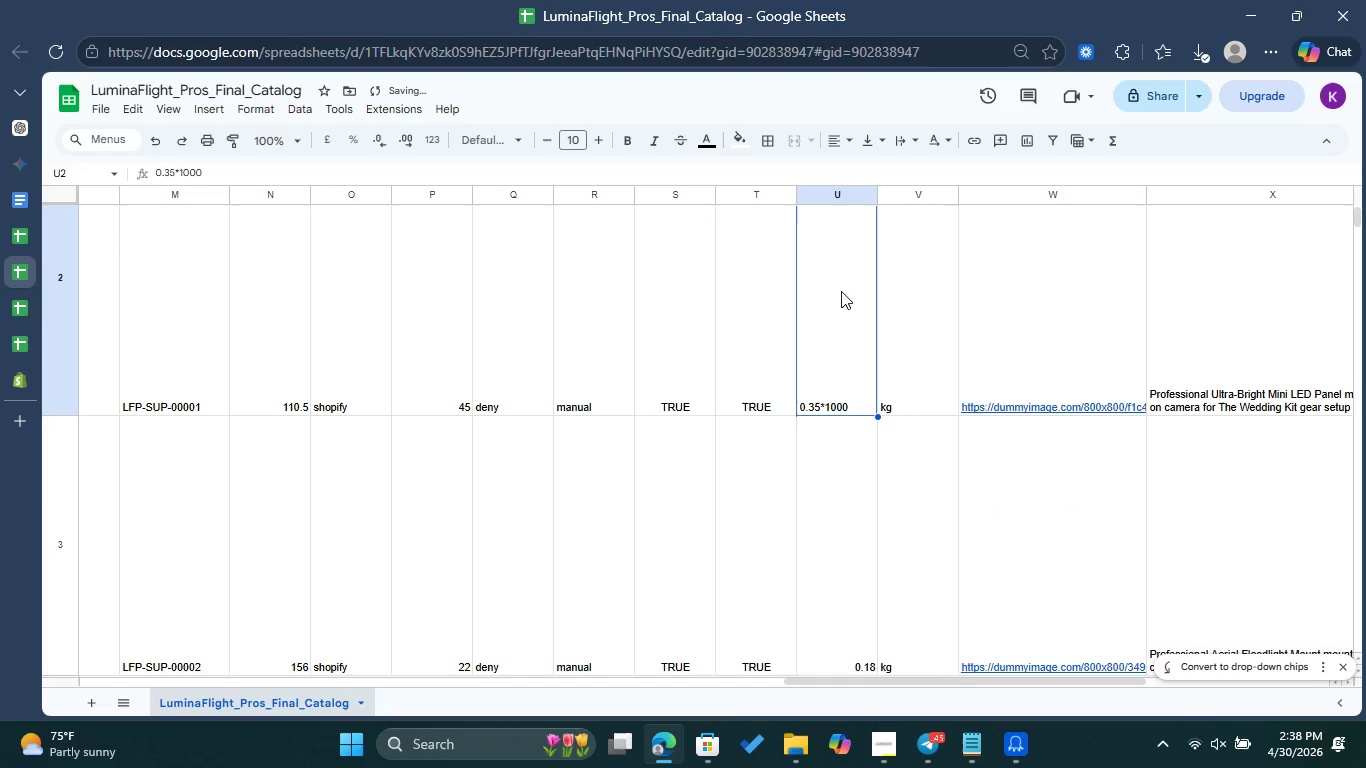 
double_click([841, 291])
 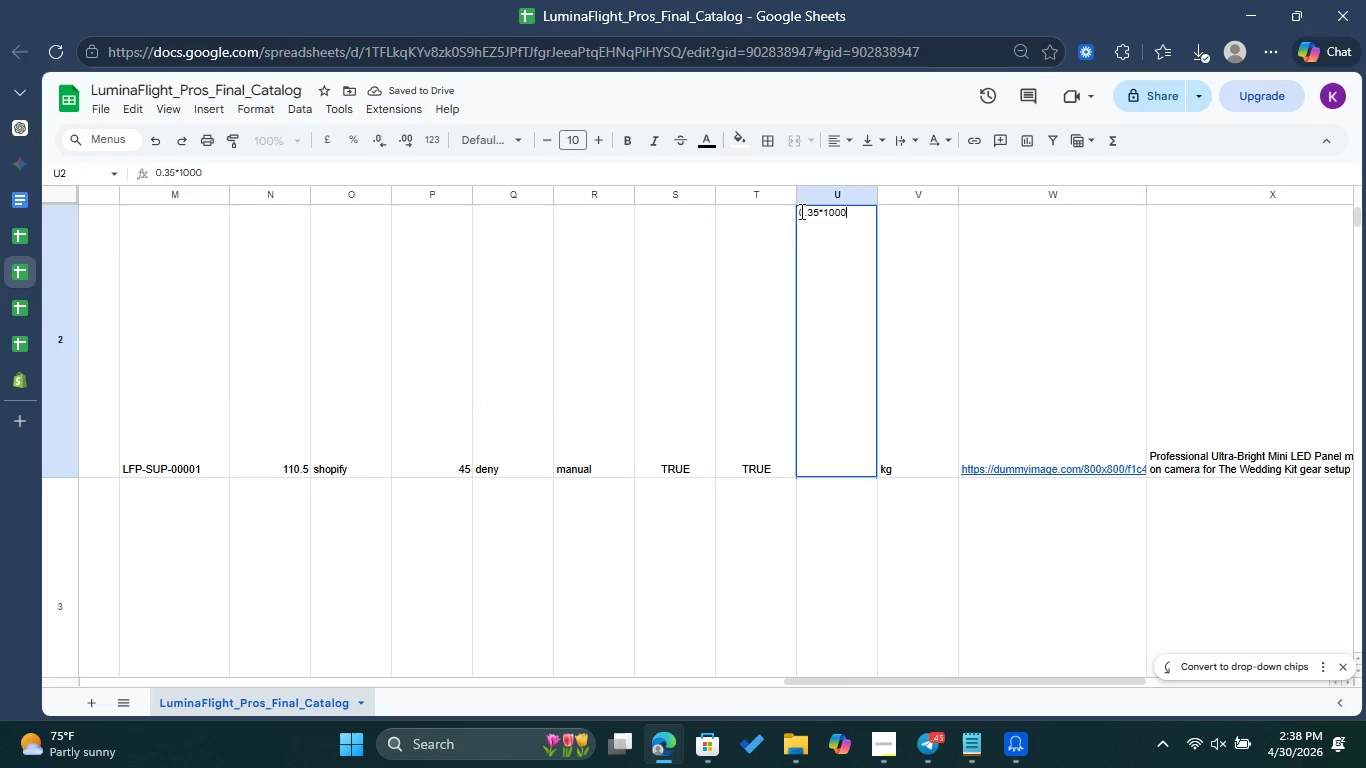 
left_click([799, 211])
 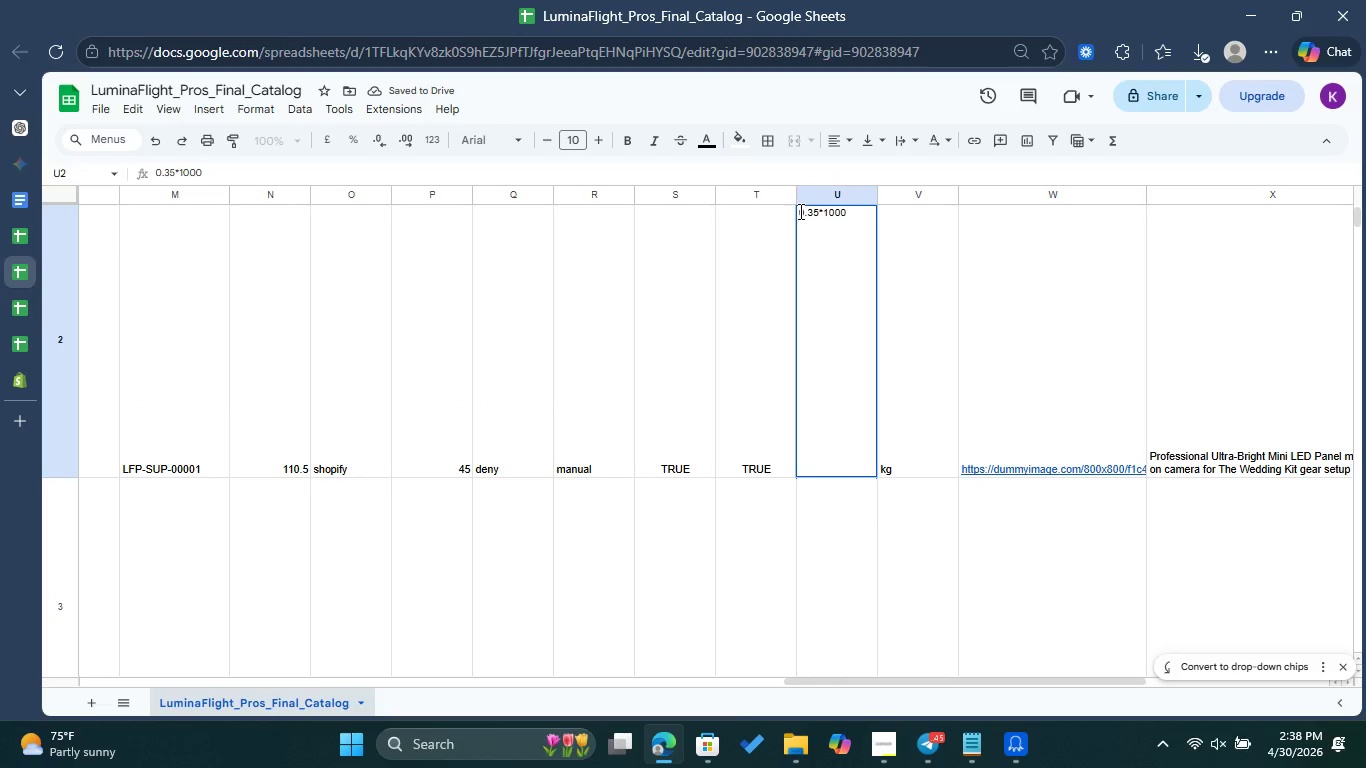 
key(Equal)
 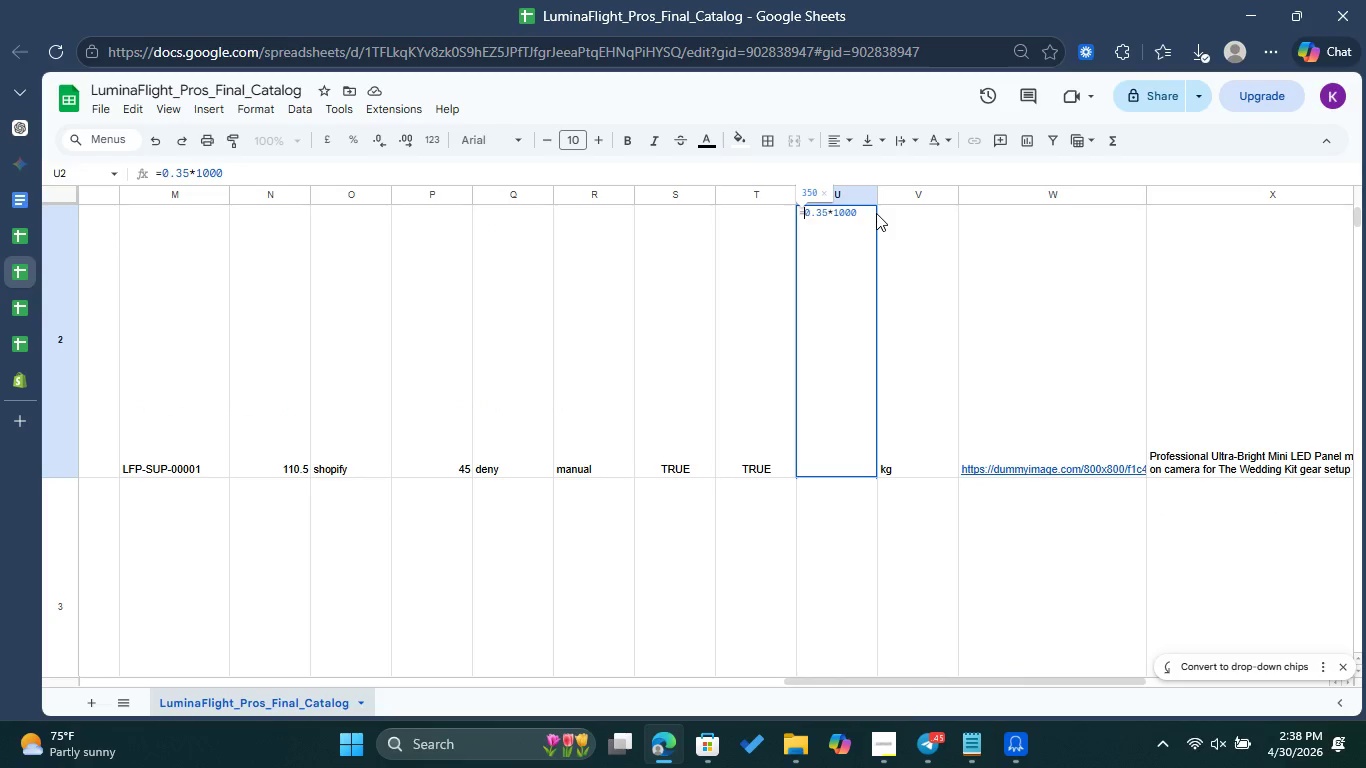 
left_click([856, 214])
 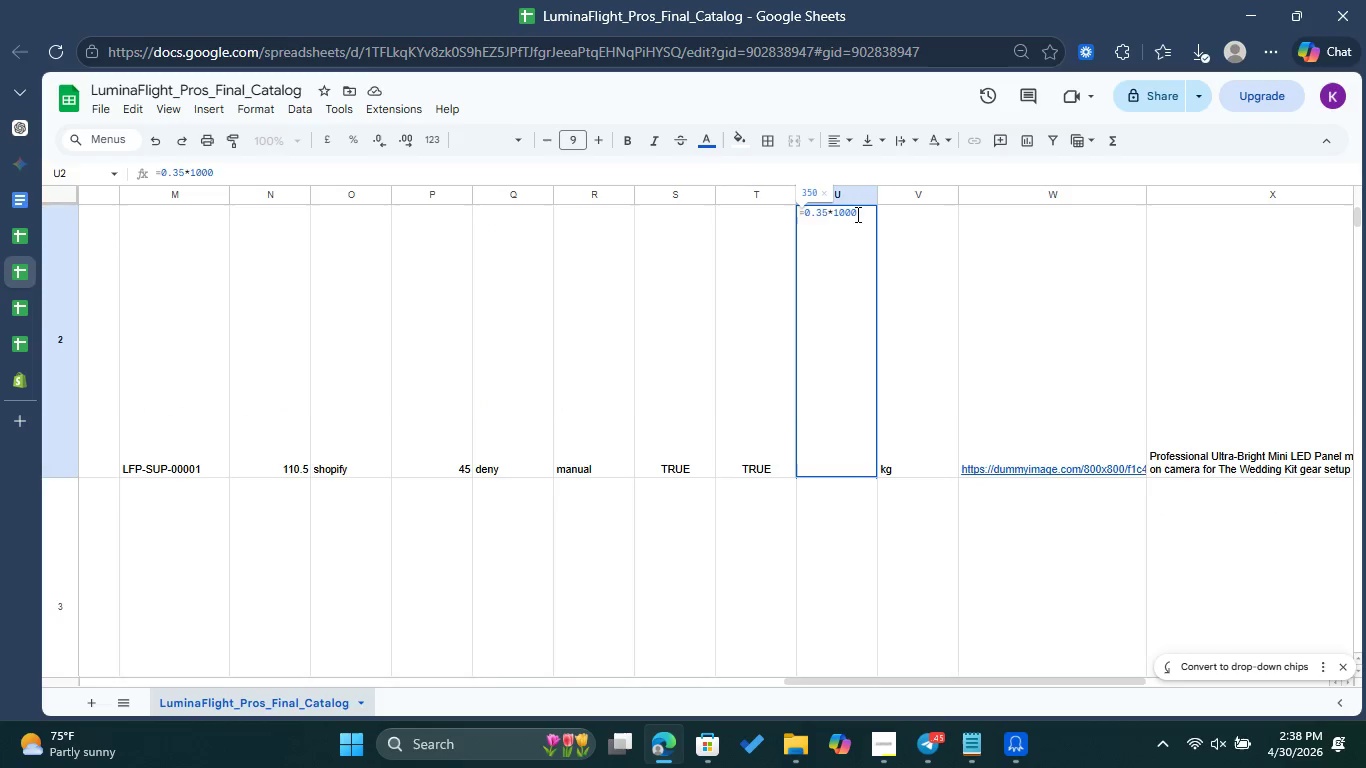 
key(Enter)
 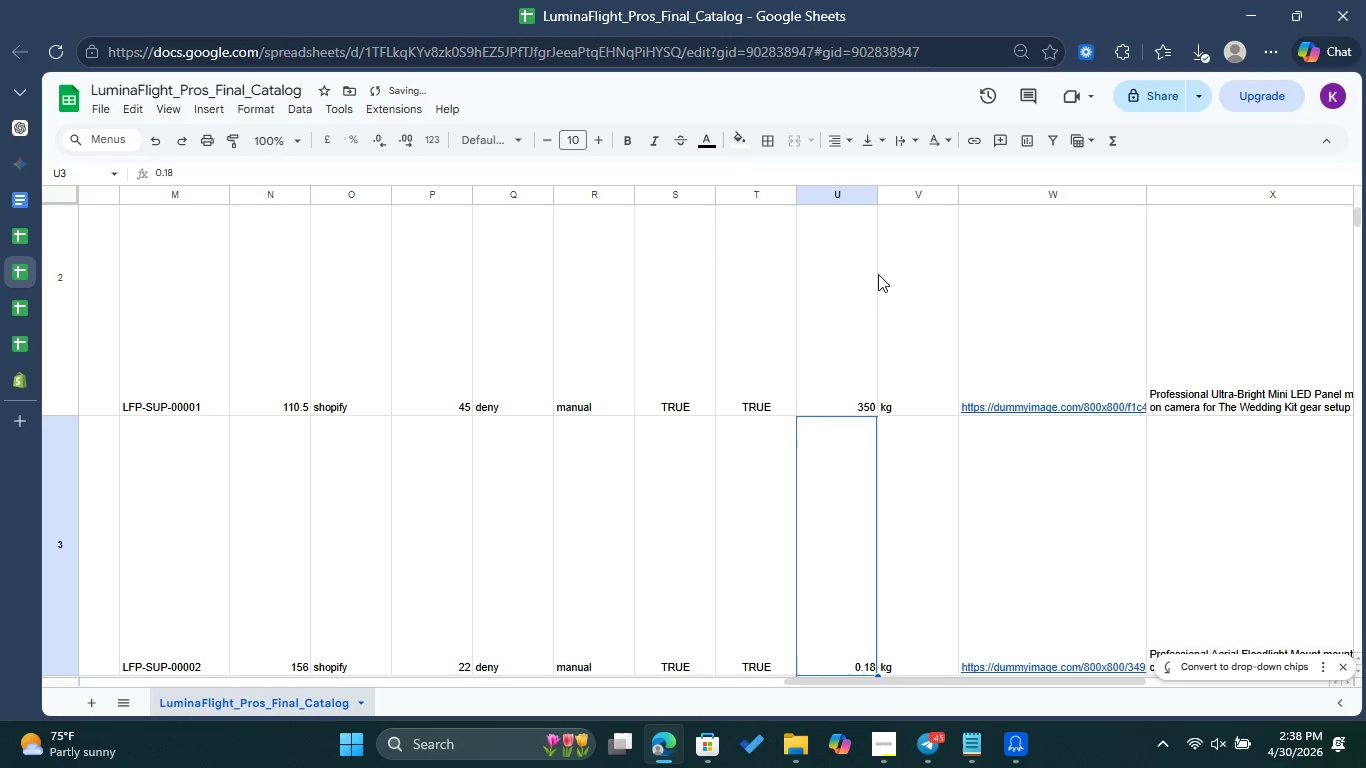 
left_click([854, 284])
 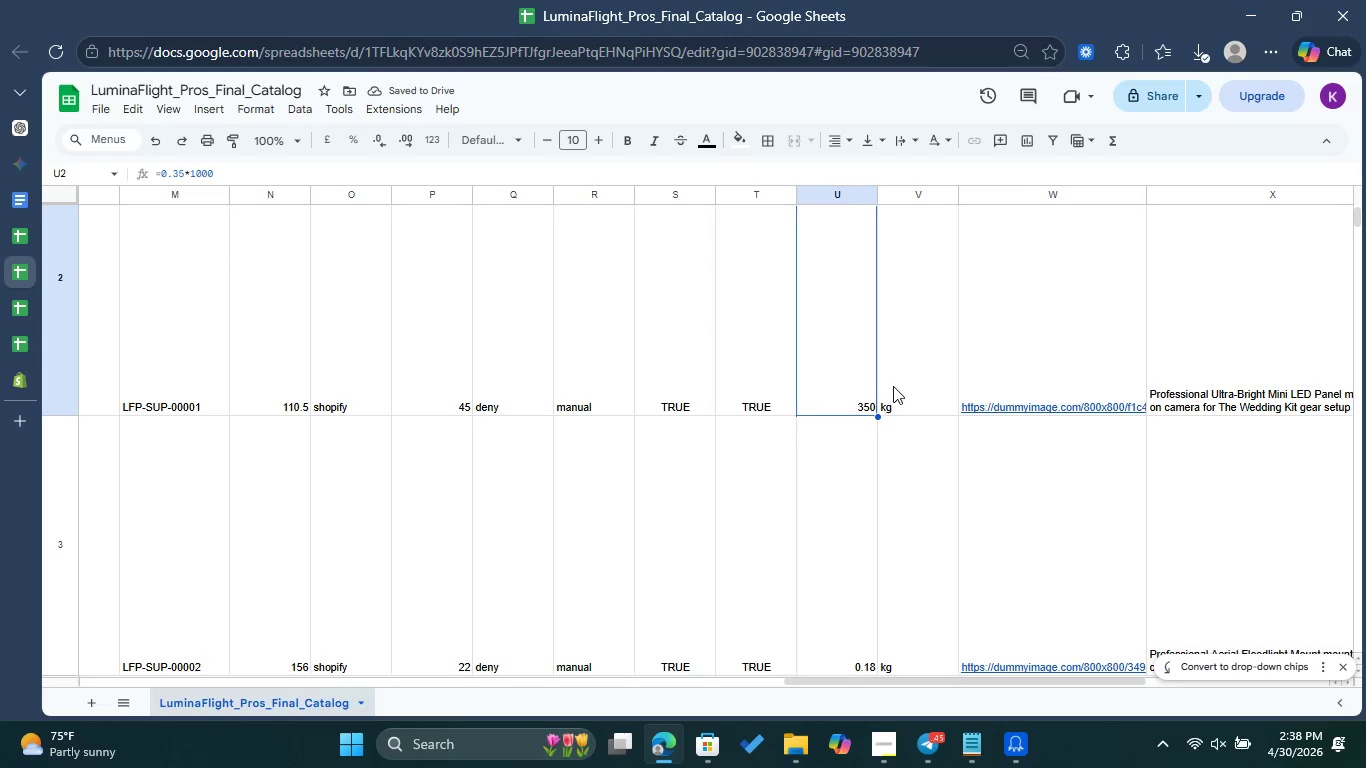 
left_click([893, 386])
 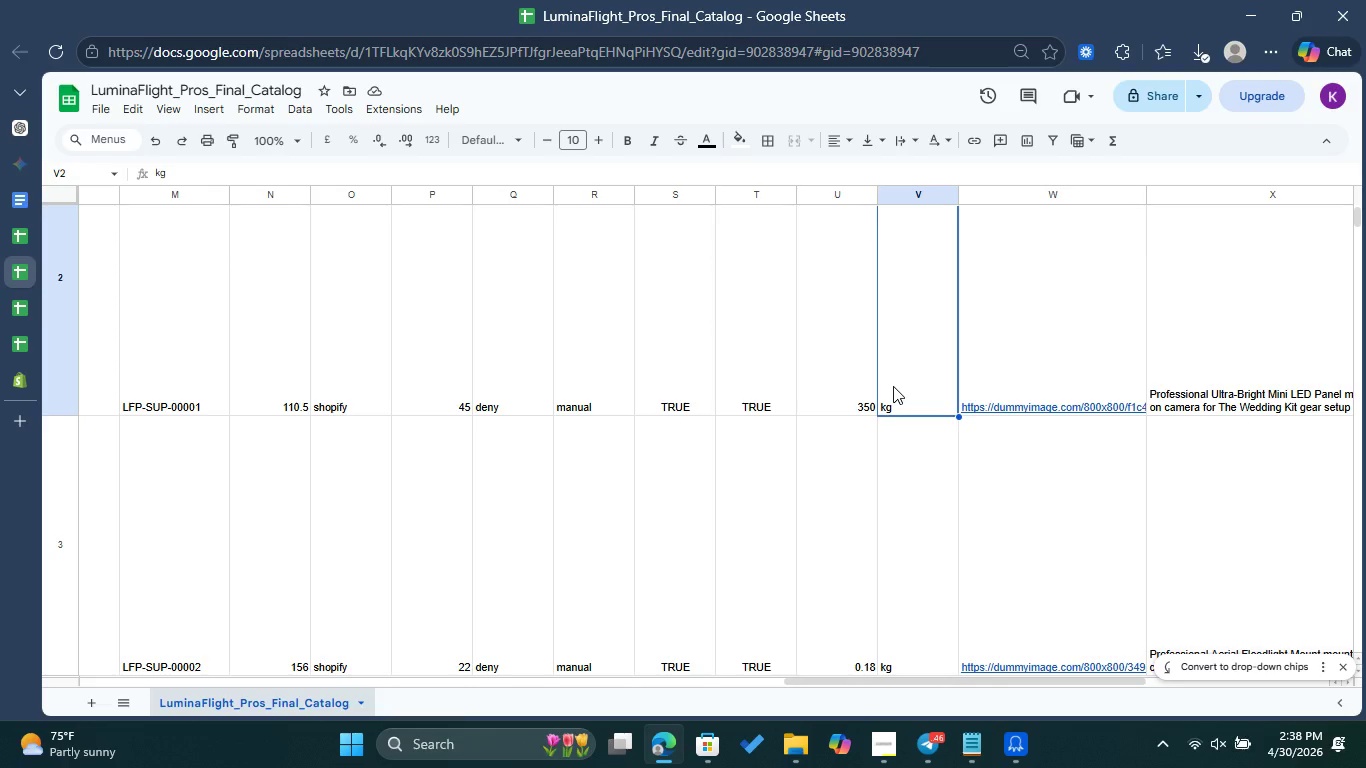 
wait(5.58)
 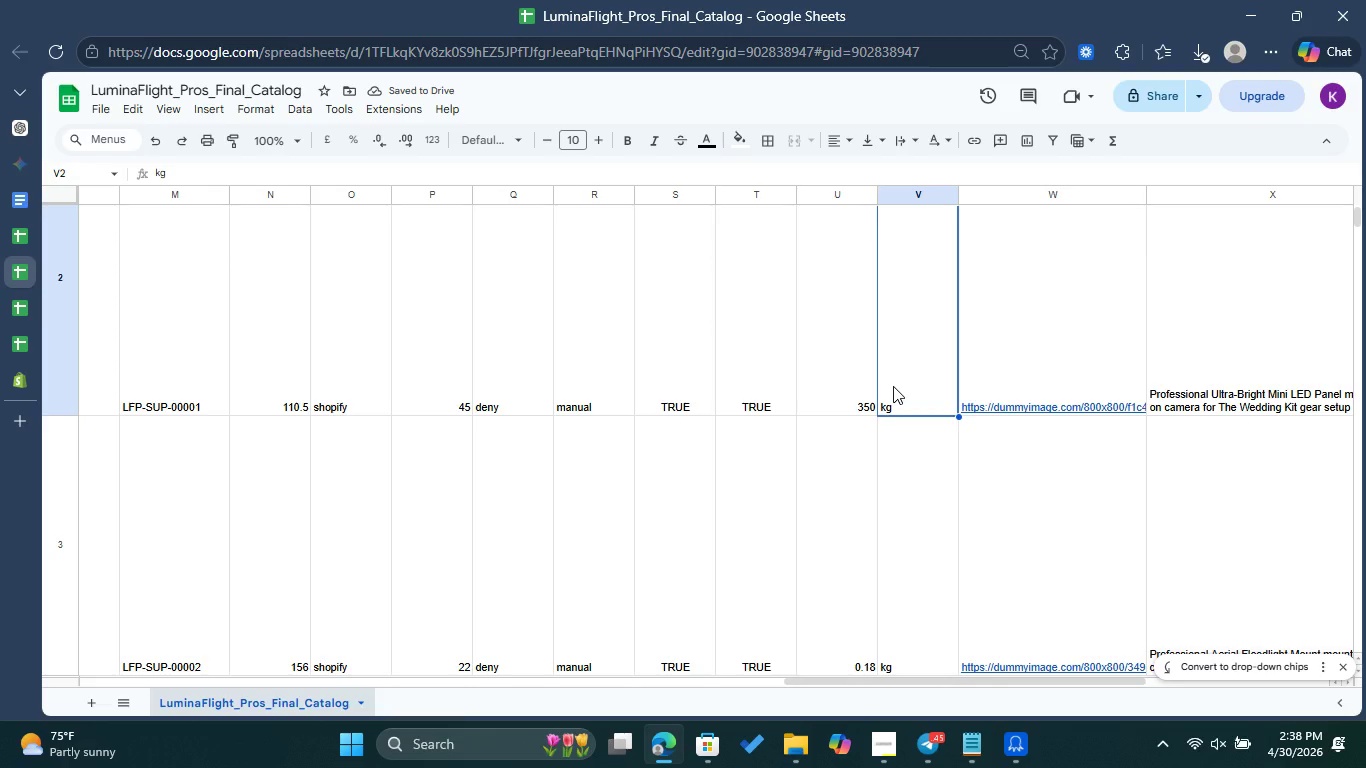 
double_click([893, 386])
 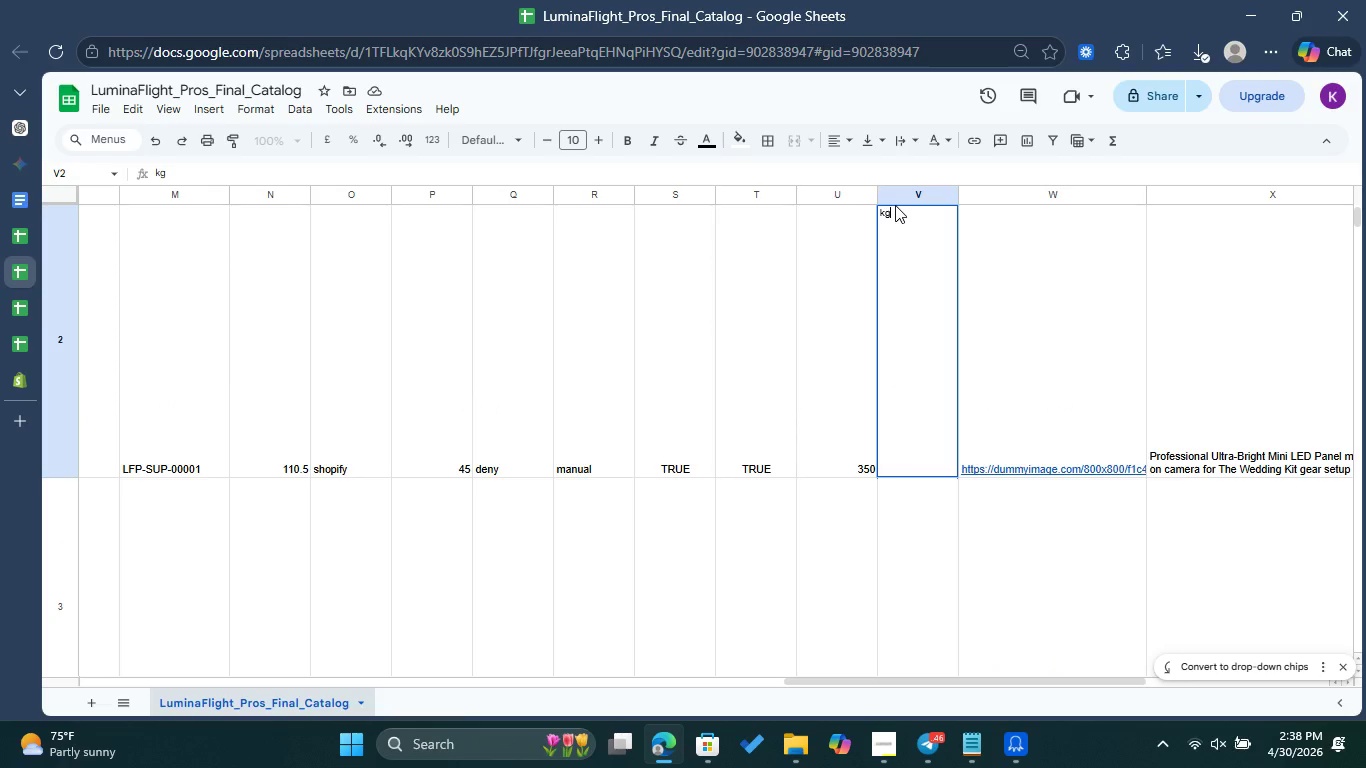 
key(ArrowLeft)
 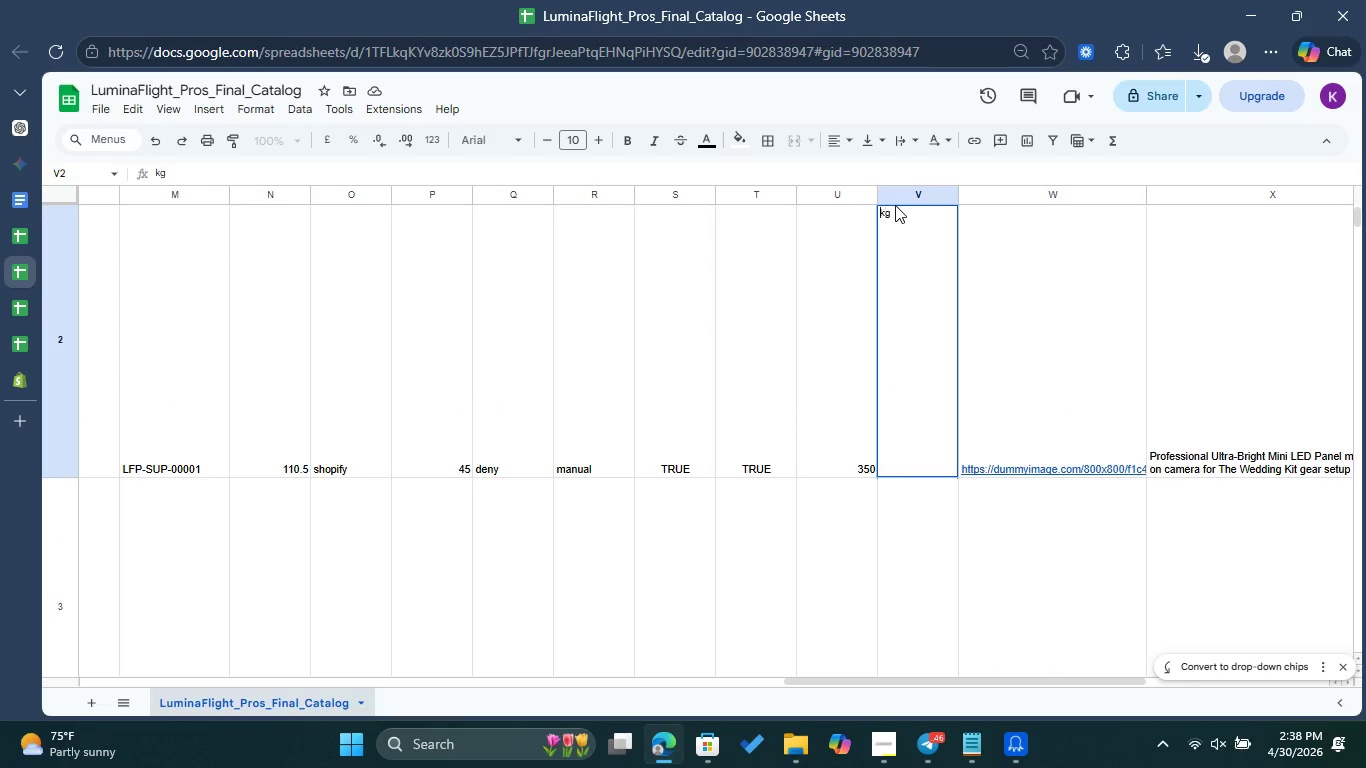 
key(ArrowLeft)
 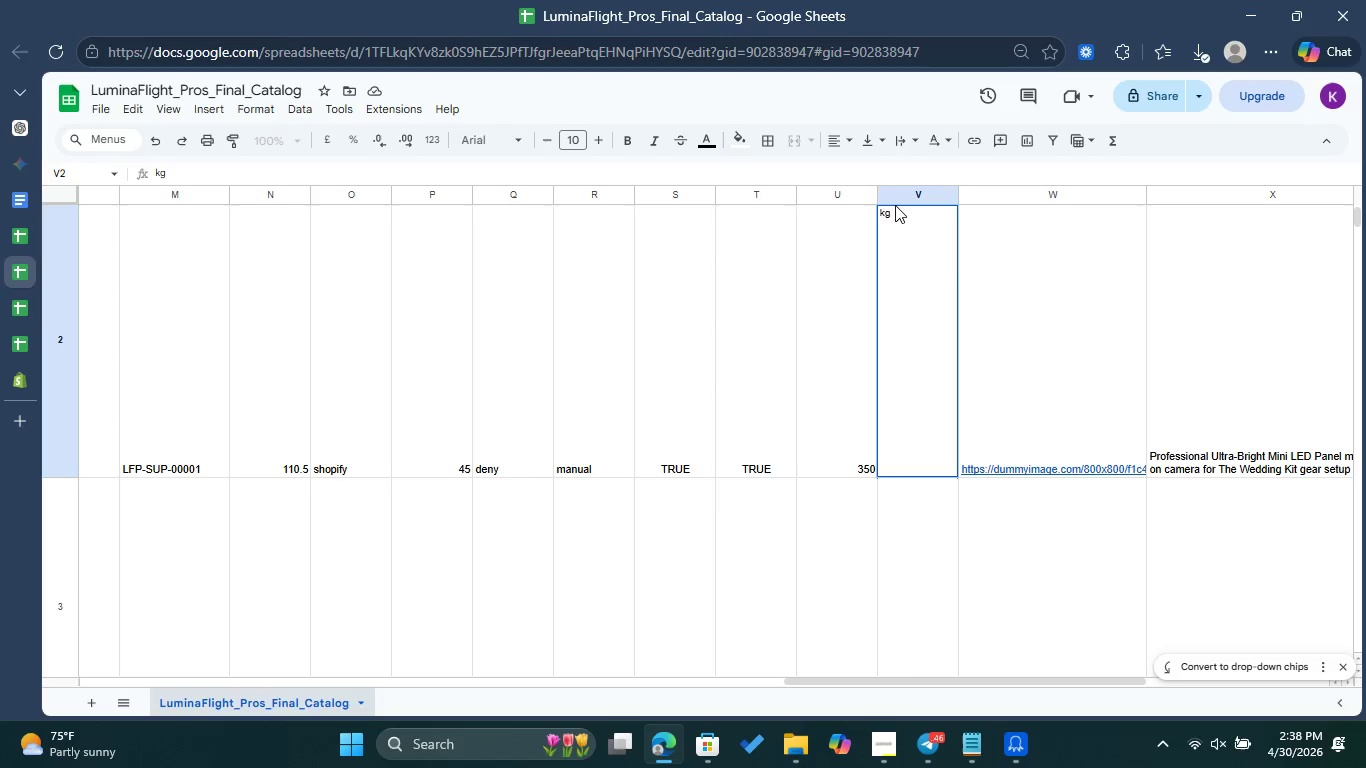 
type(=CONVERT()
 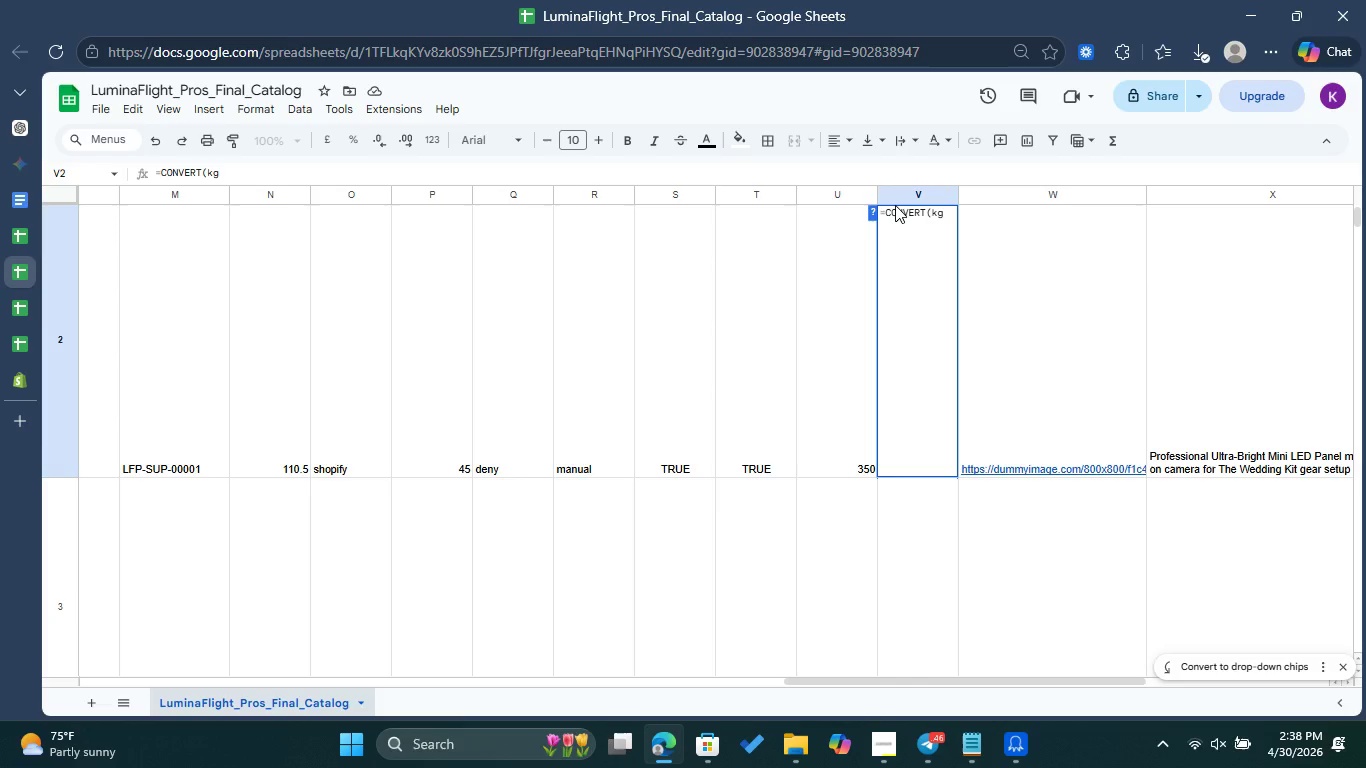 
left_click([922, 191])
 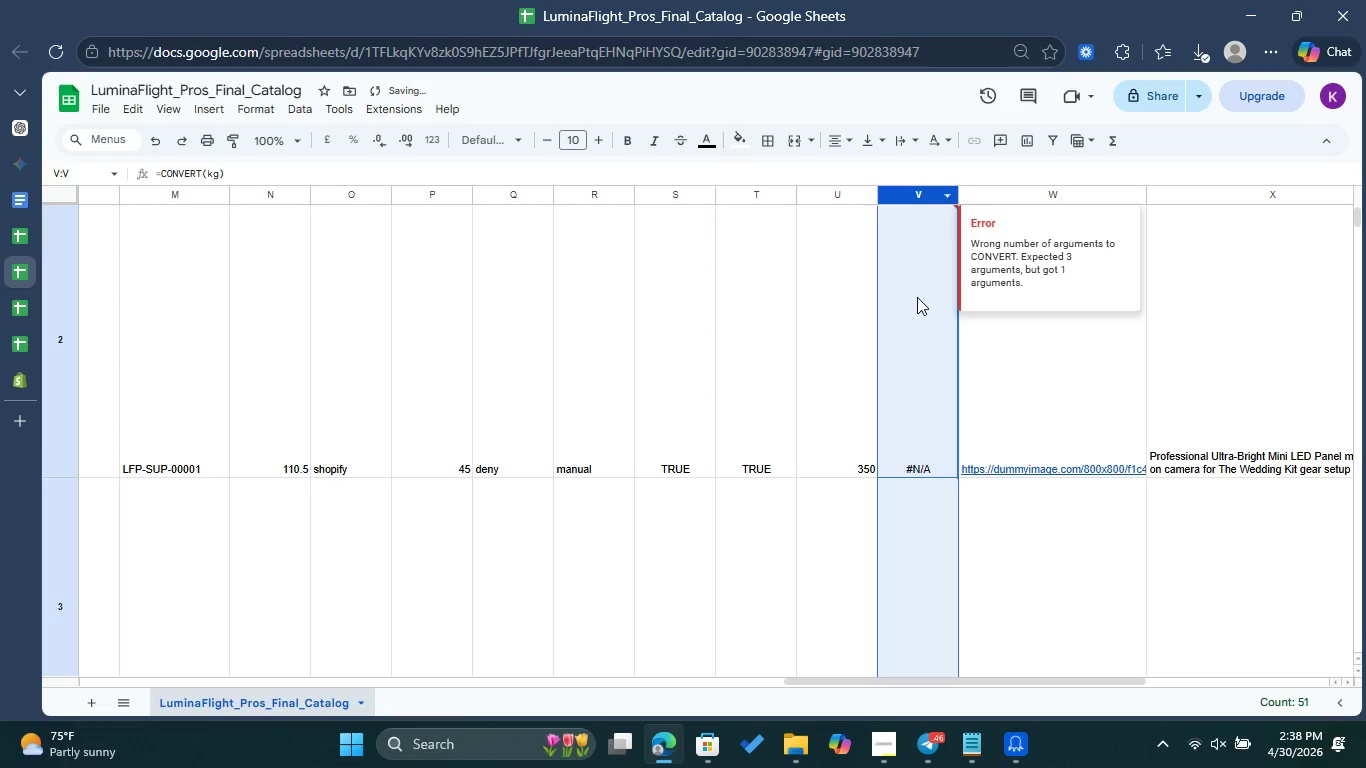 
double_click([917, 297])
 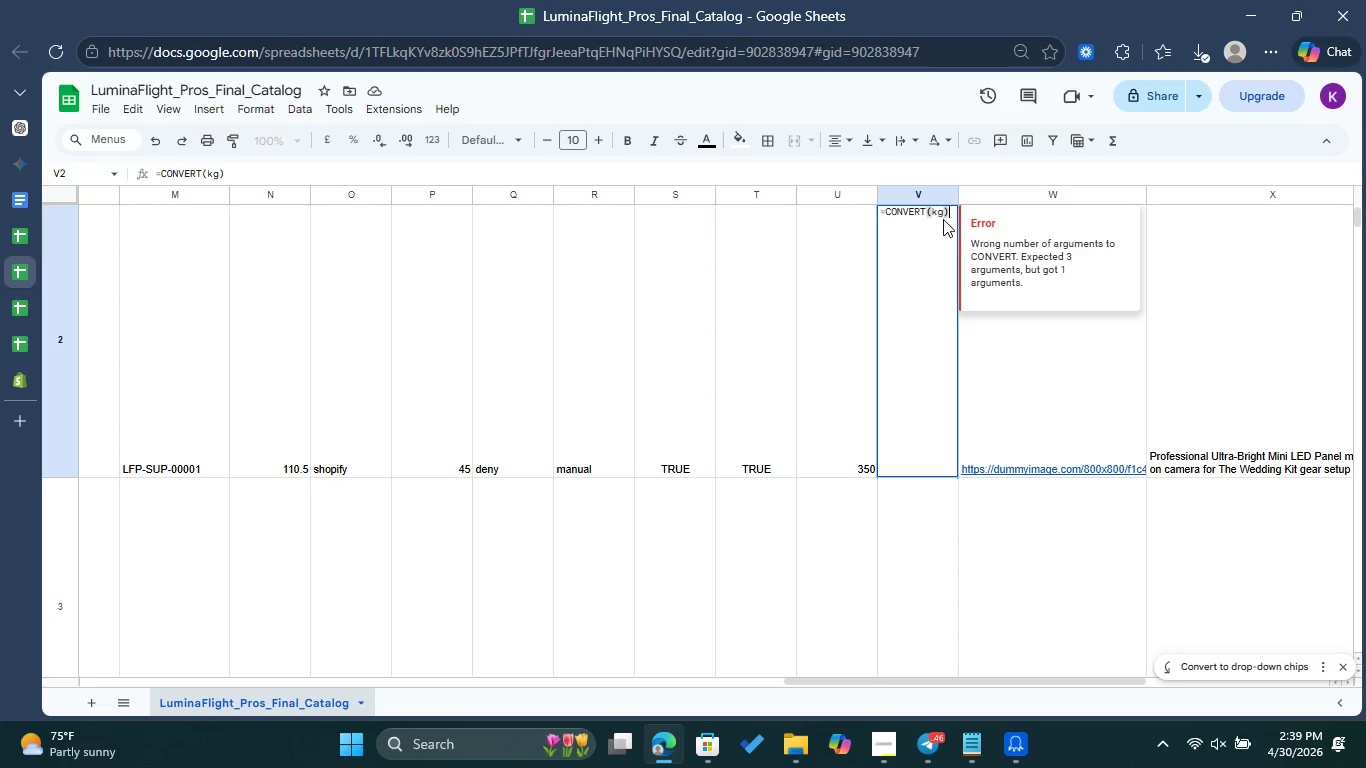 
wait(5.8)
 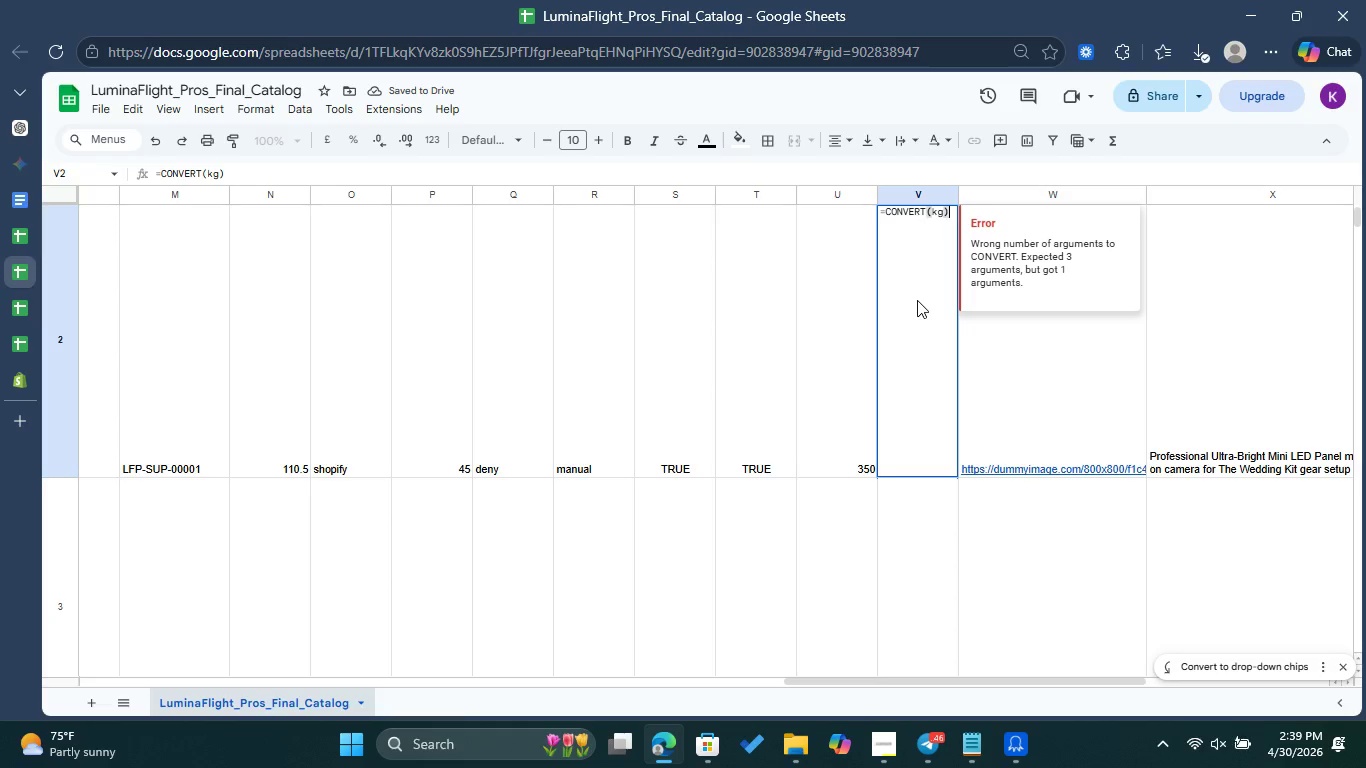 
left_click([944, 217])
 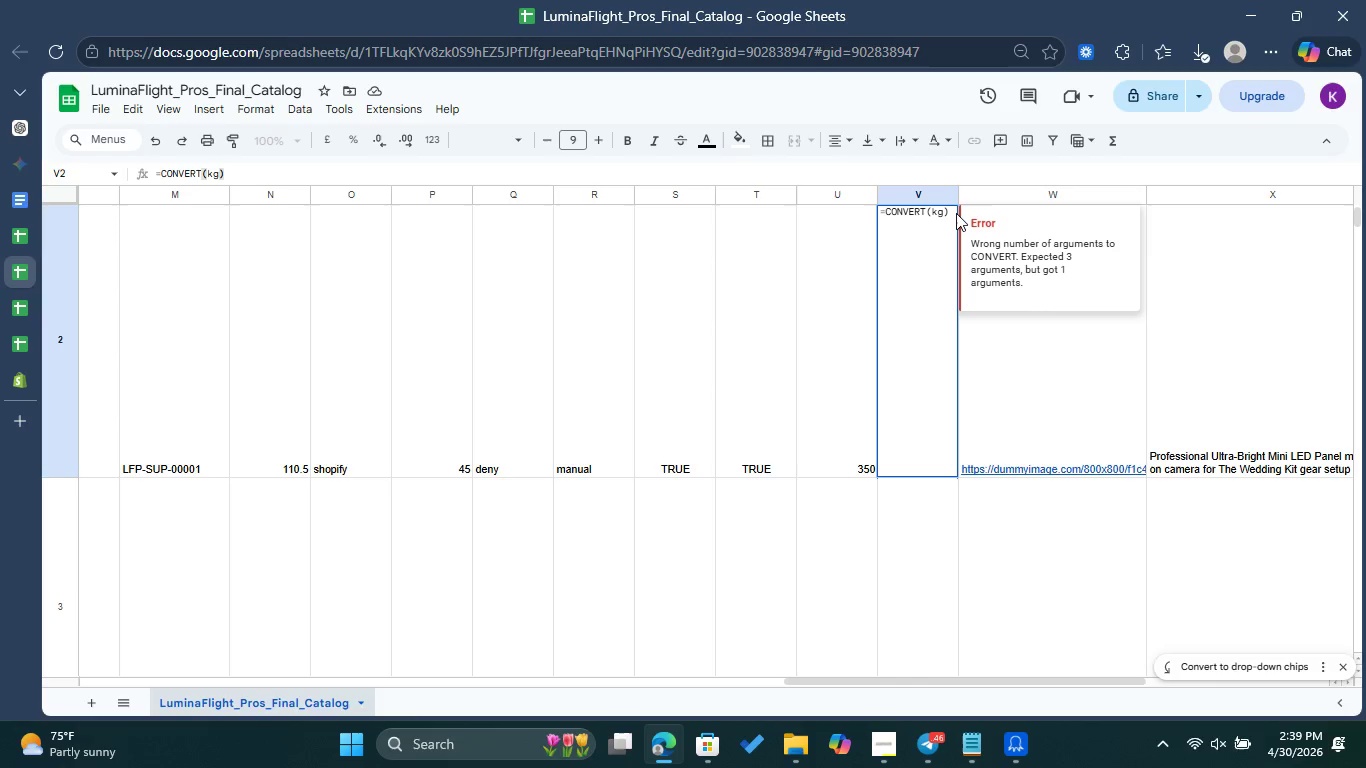 
left_click([956, 213])
 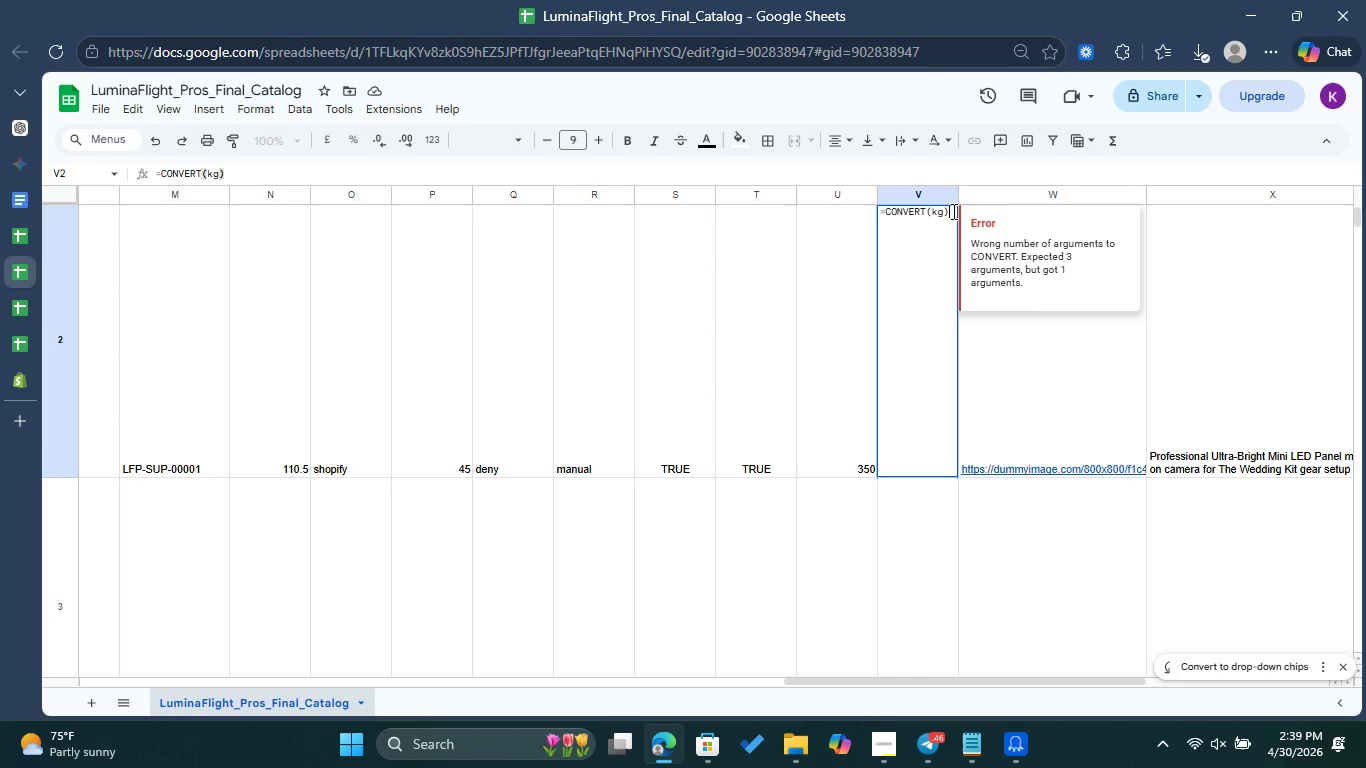 
left_click_drag(start_coordinate=[952, 211], to_coordinate=[881, 212])
 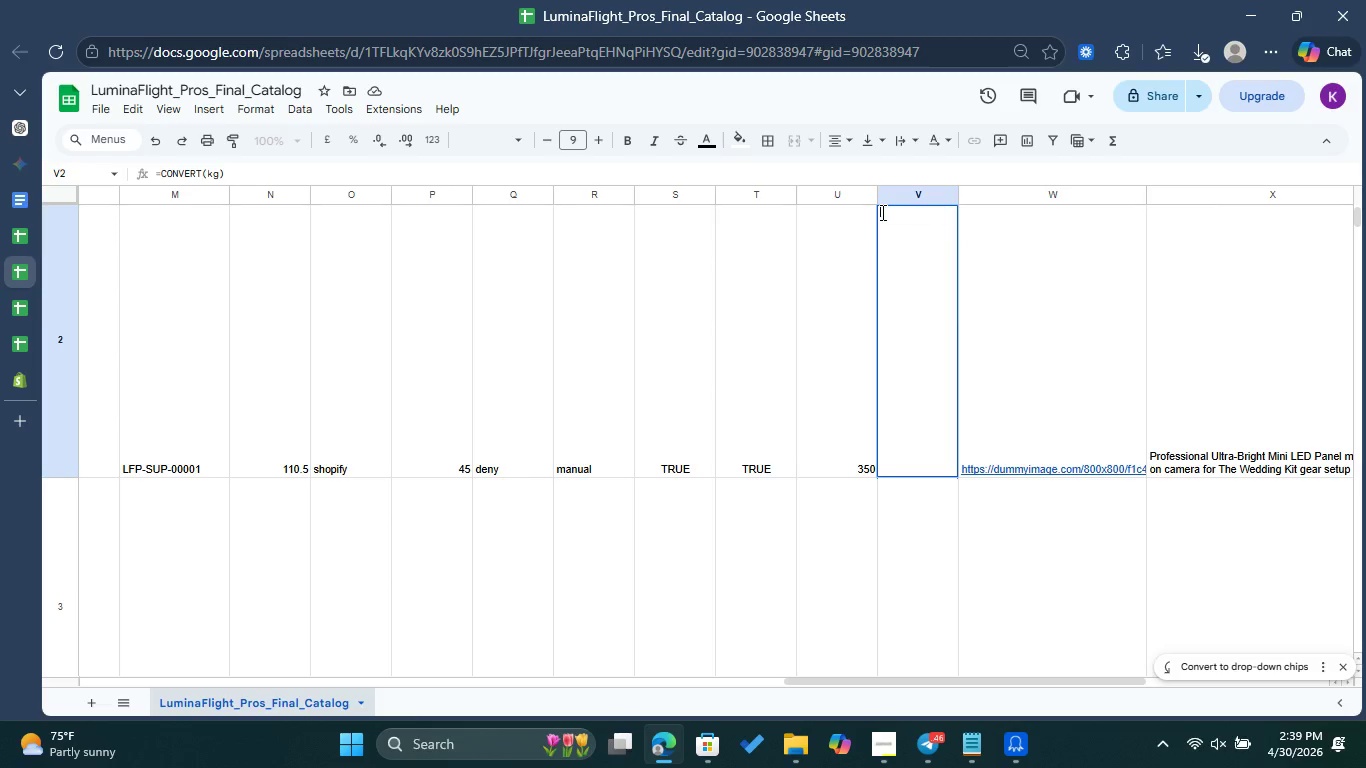 
key(Backspace)
 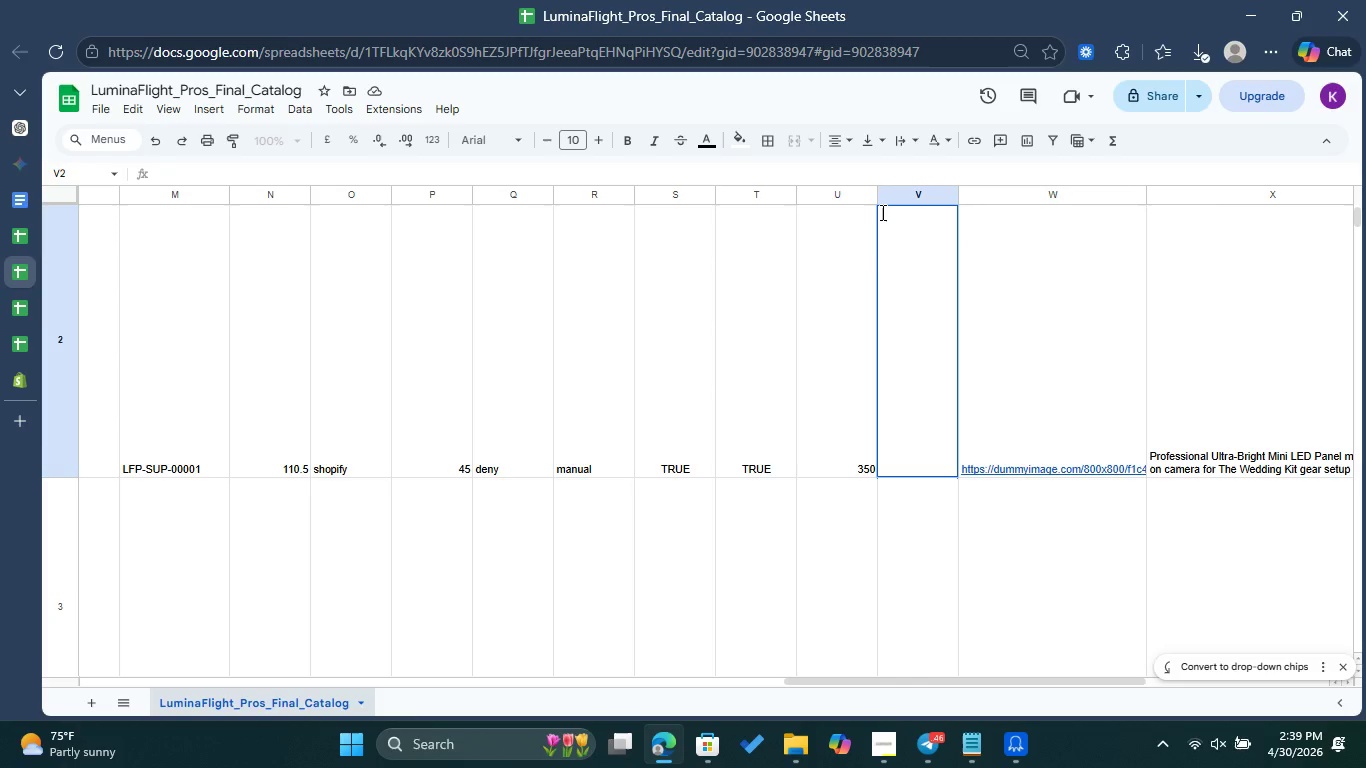 
key(G)
 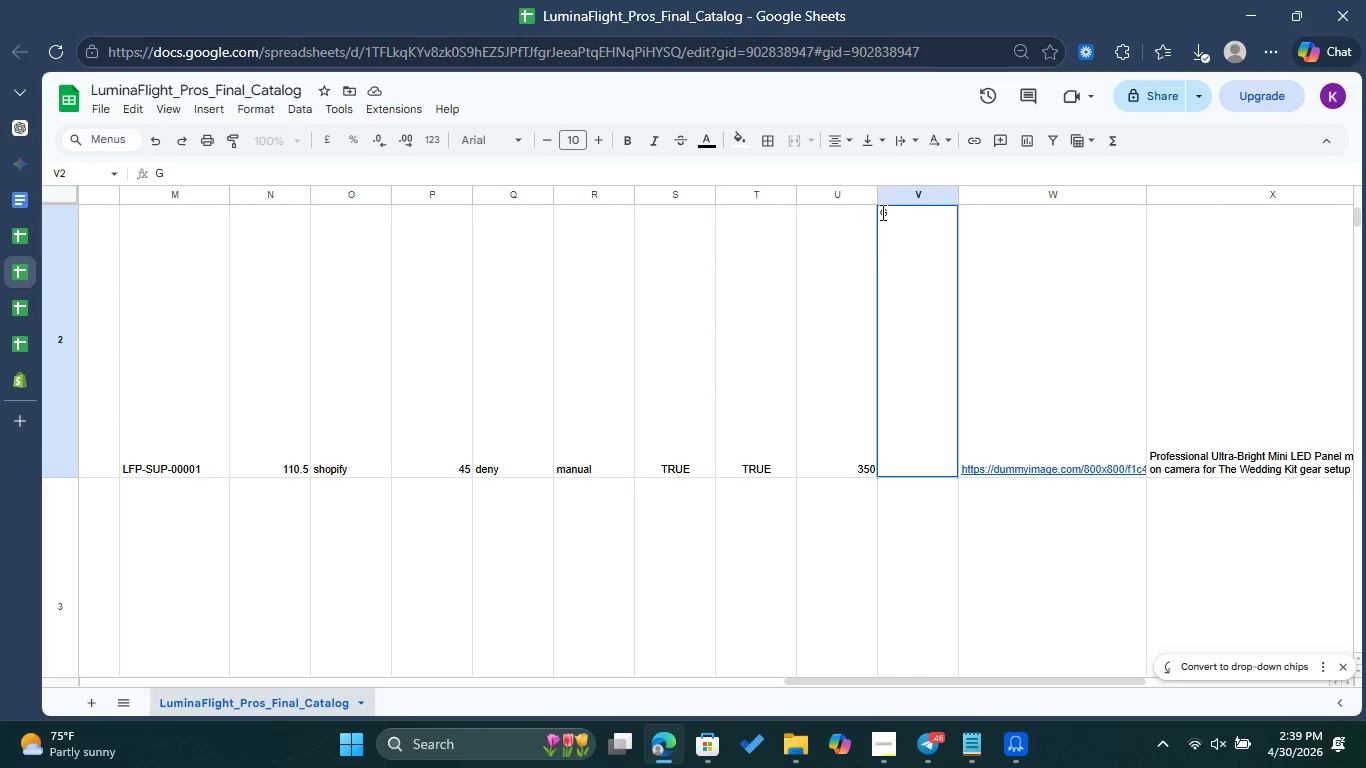 
key(Backspace)
 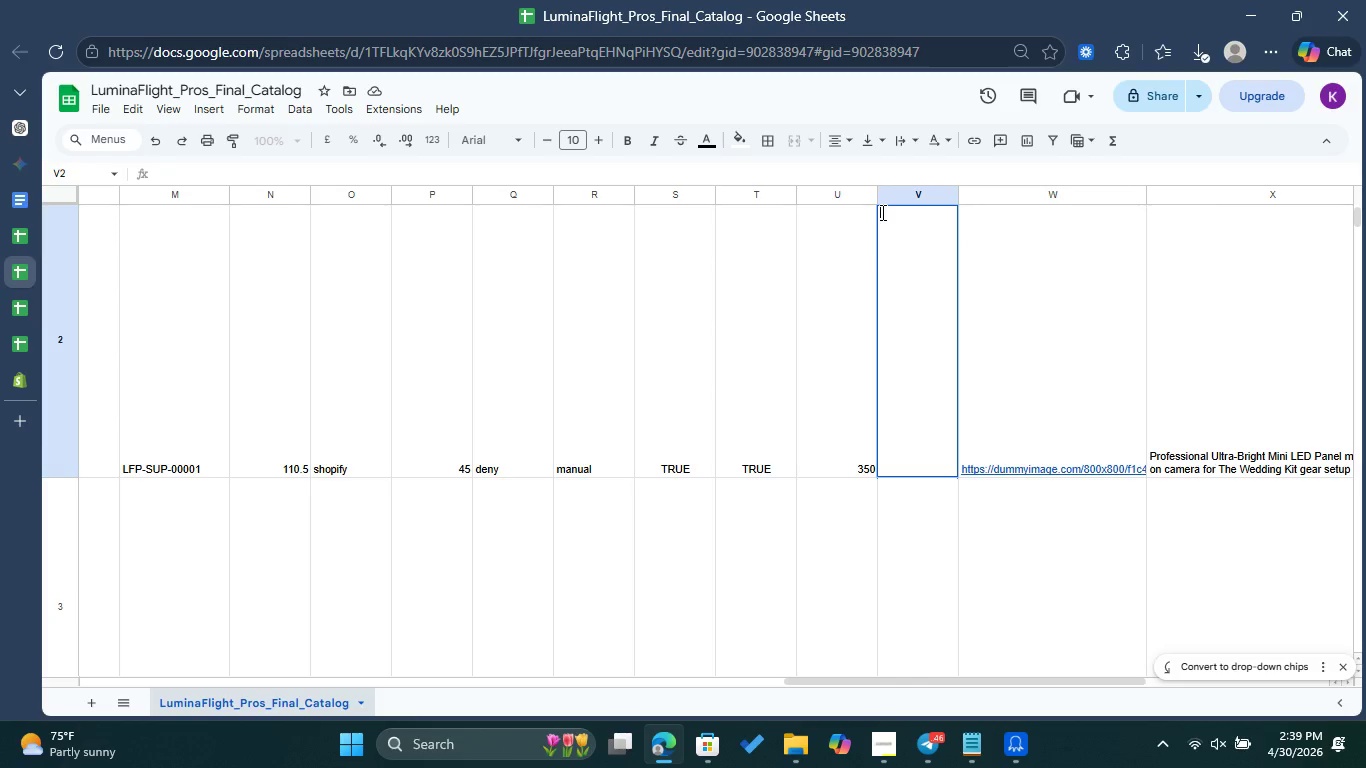 
key(CapsLock)
 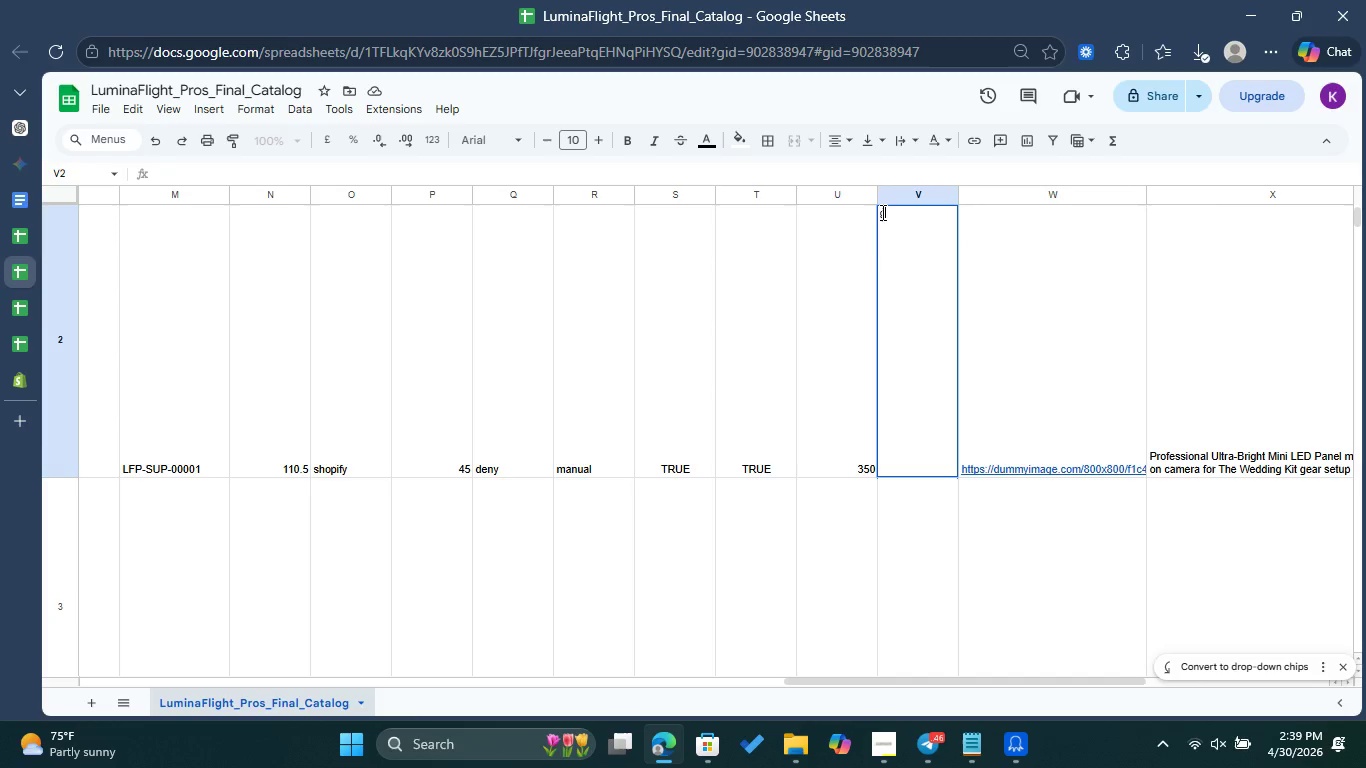 
key(G)
 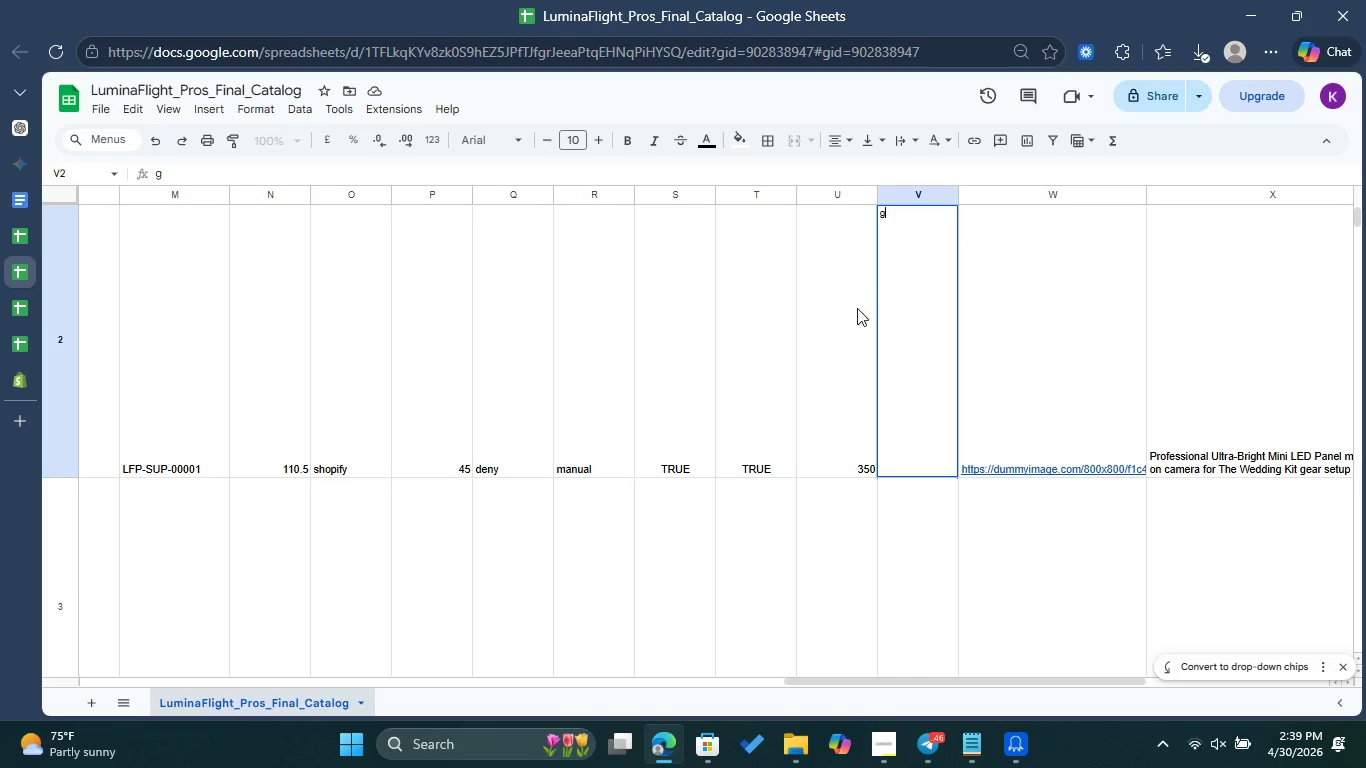 
left_click([851, 315])
 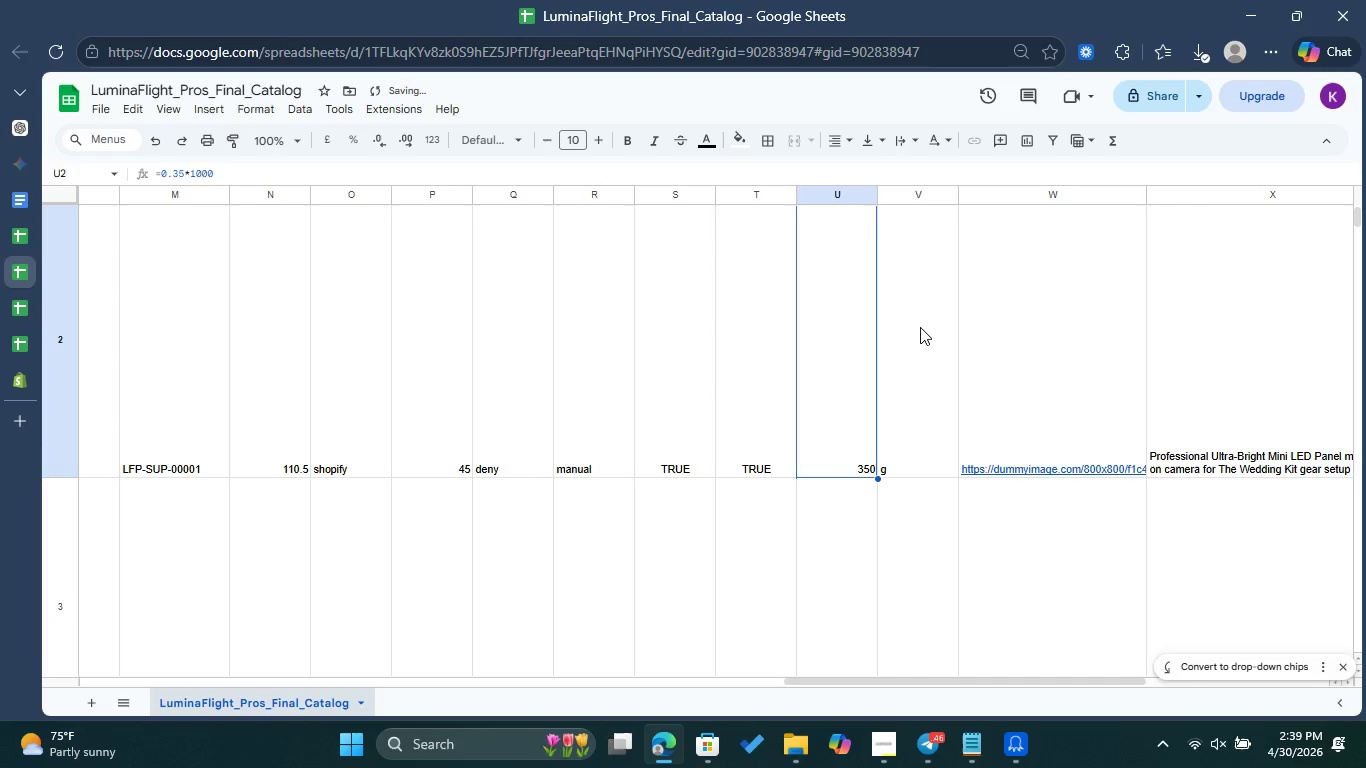 
left_click([920, 327])
 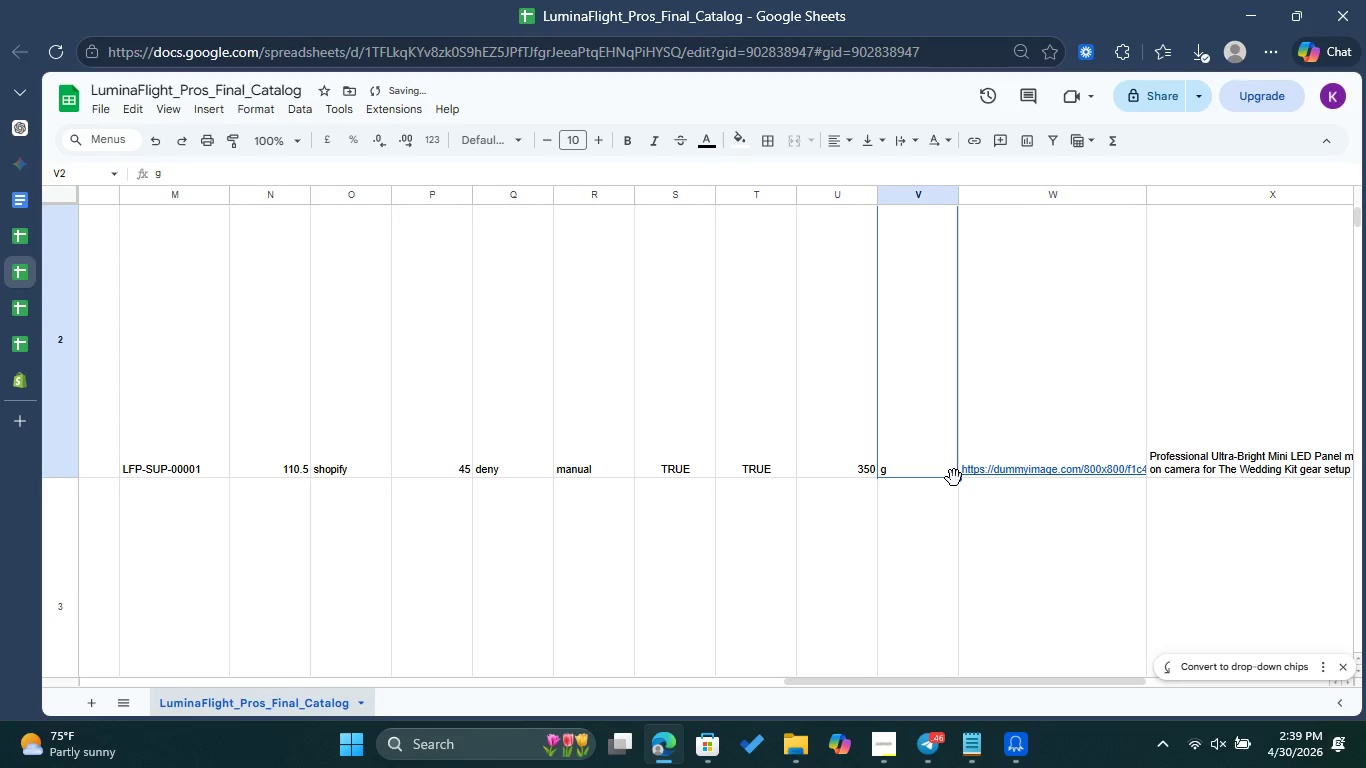 
left_click_drag(start_coordinate=[957, 478], to_coordinate=[907, 483])
 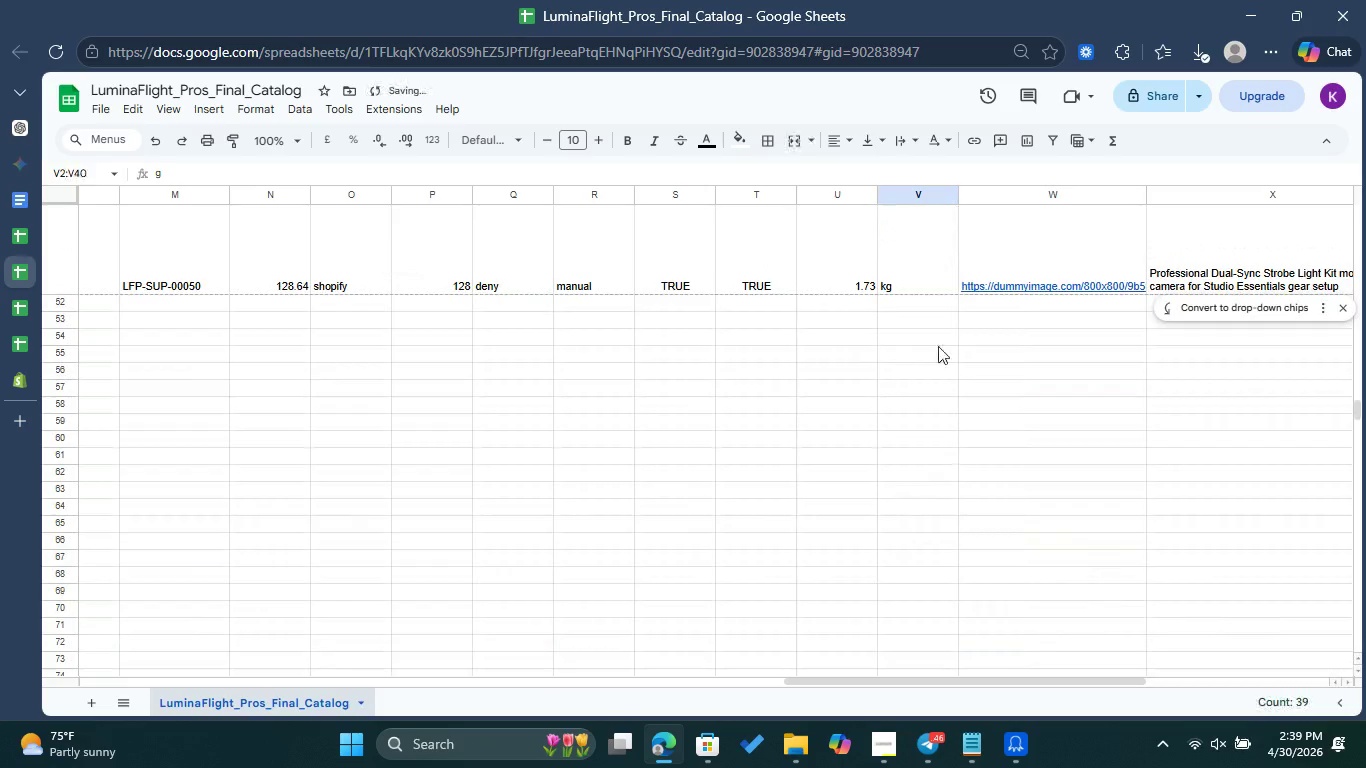 
scroll: coordinate [907, 483], scroll_direction: down, amount: 103.0
 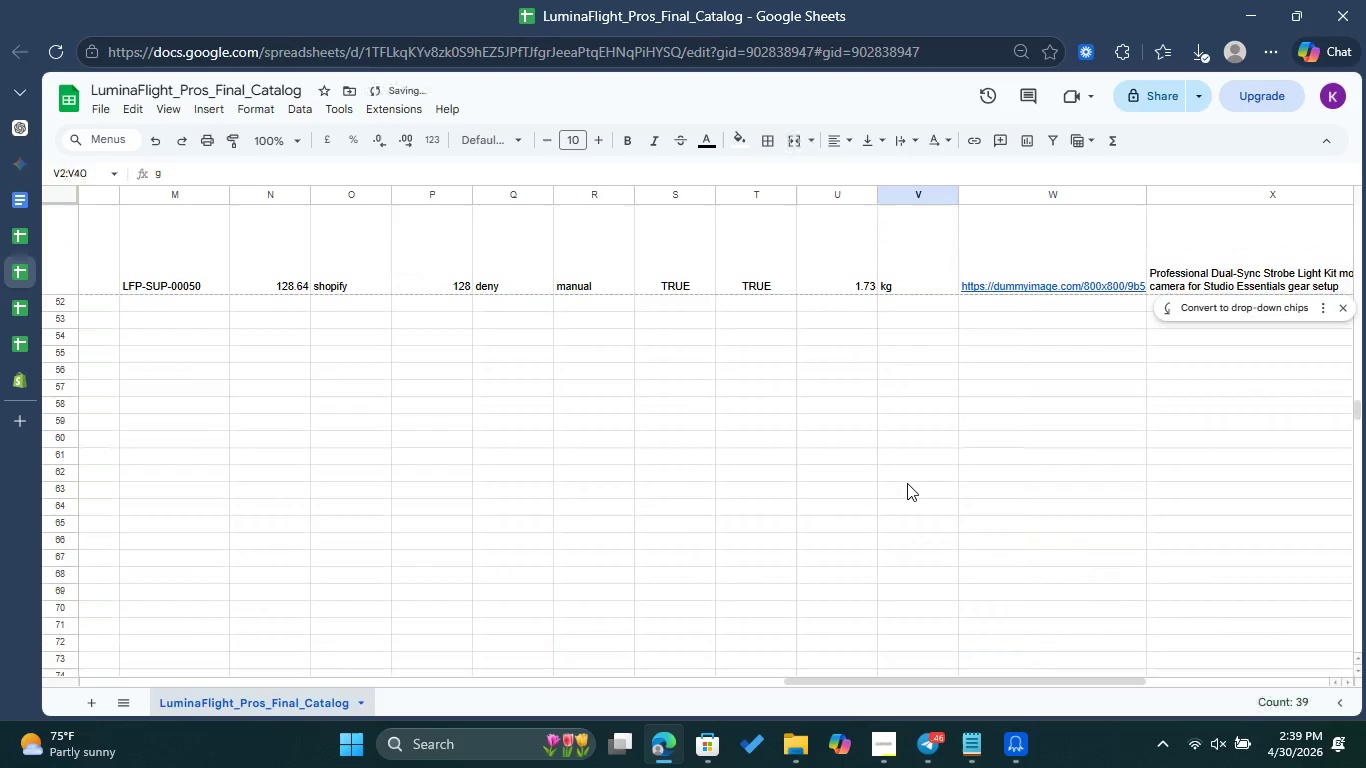 
left_click([919, 267])
 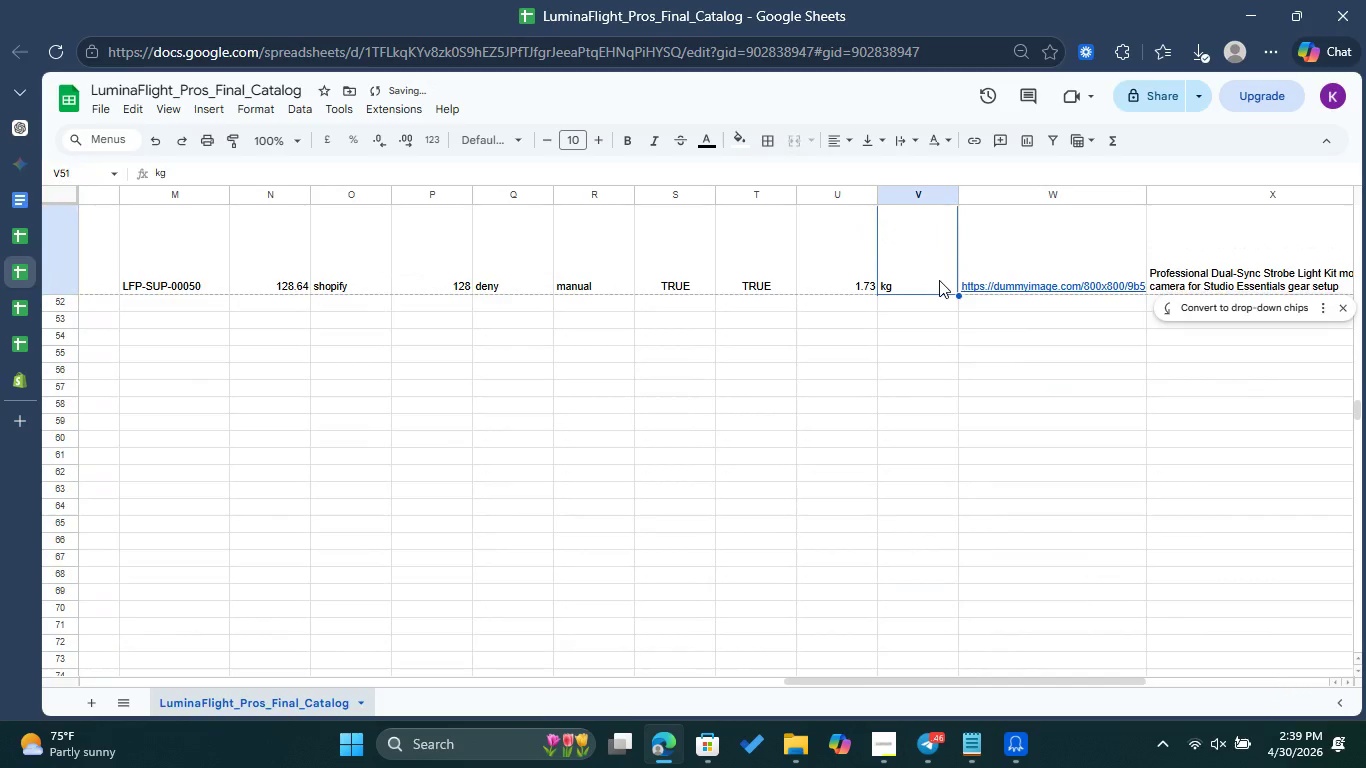 
double_click([939, 280])
 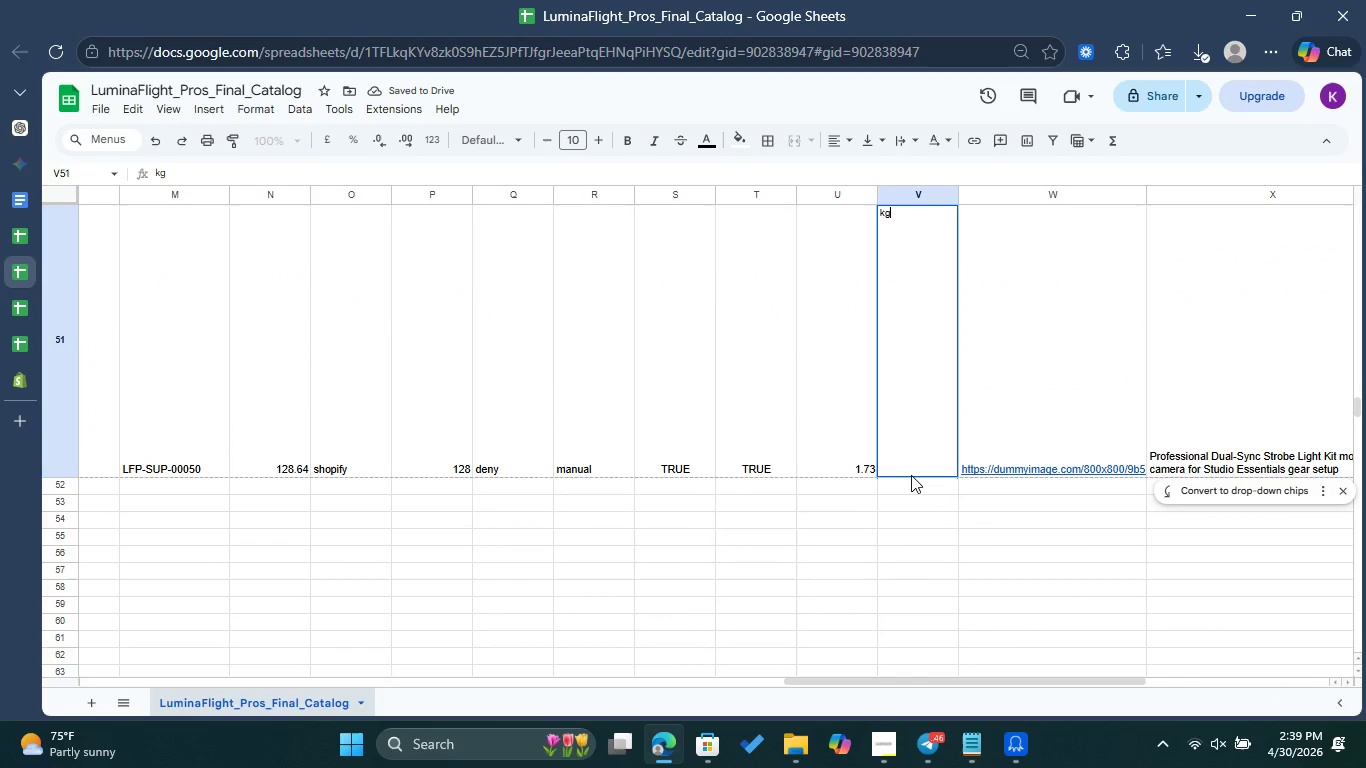 
scroll: coordinate [919, 465], scroll_direction: up, amount: 4.0
 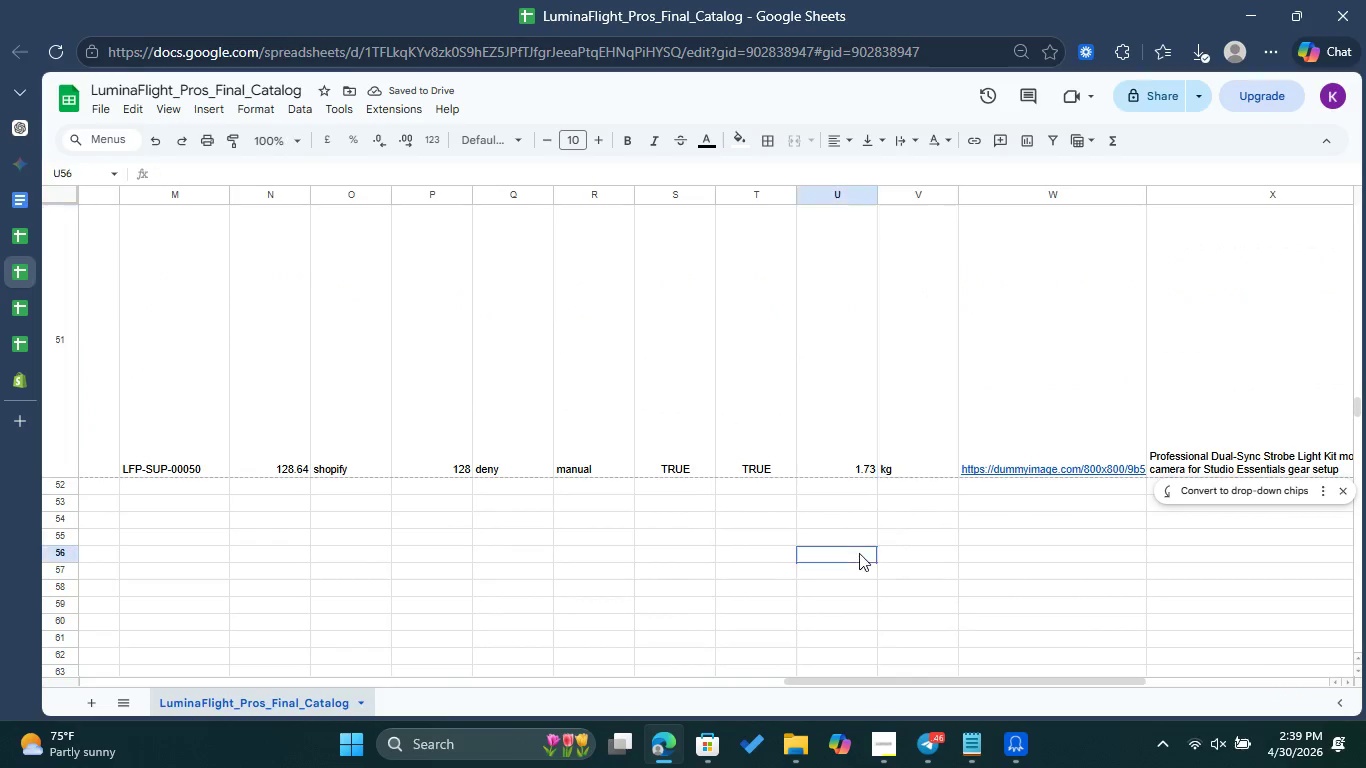 
left_click([859, 553])
 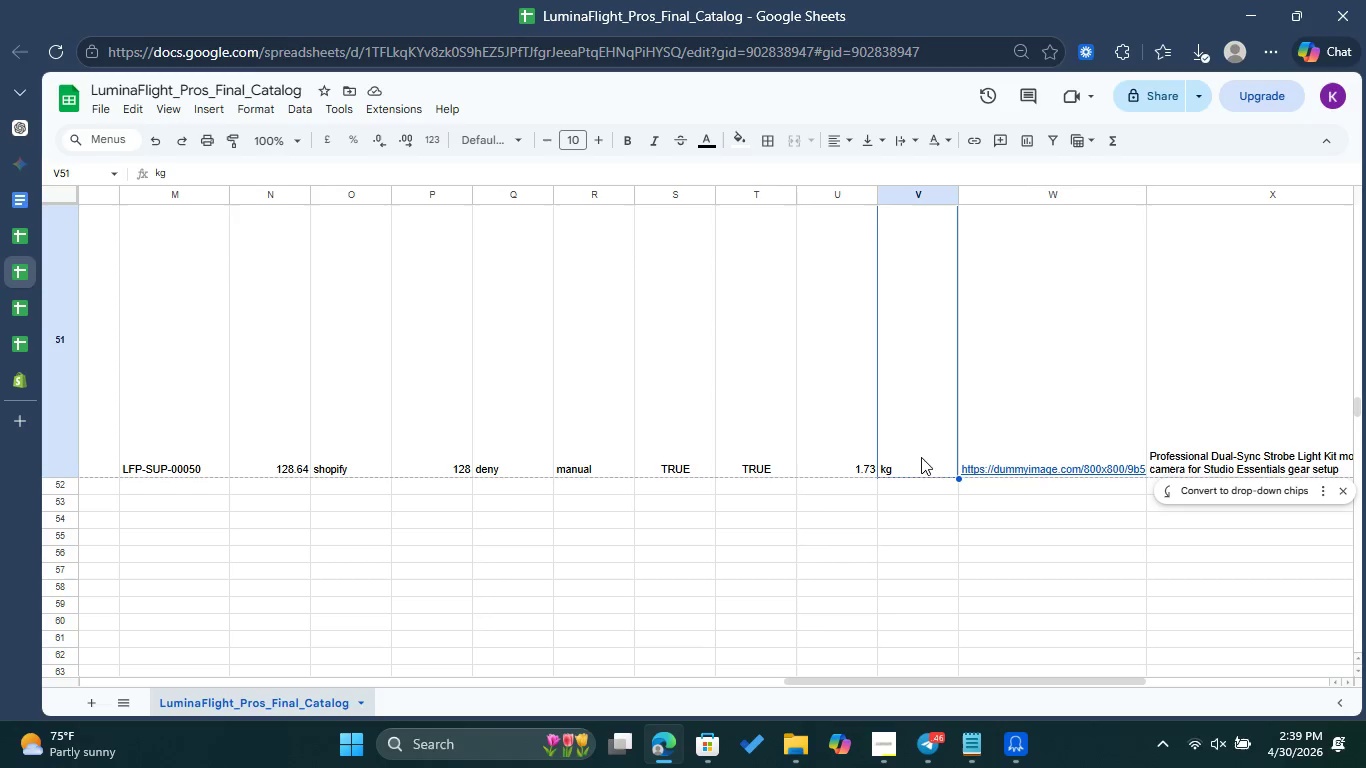 
double_click([924, 423])
 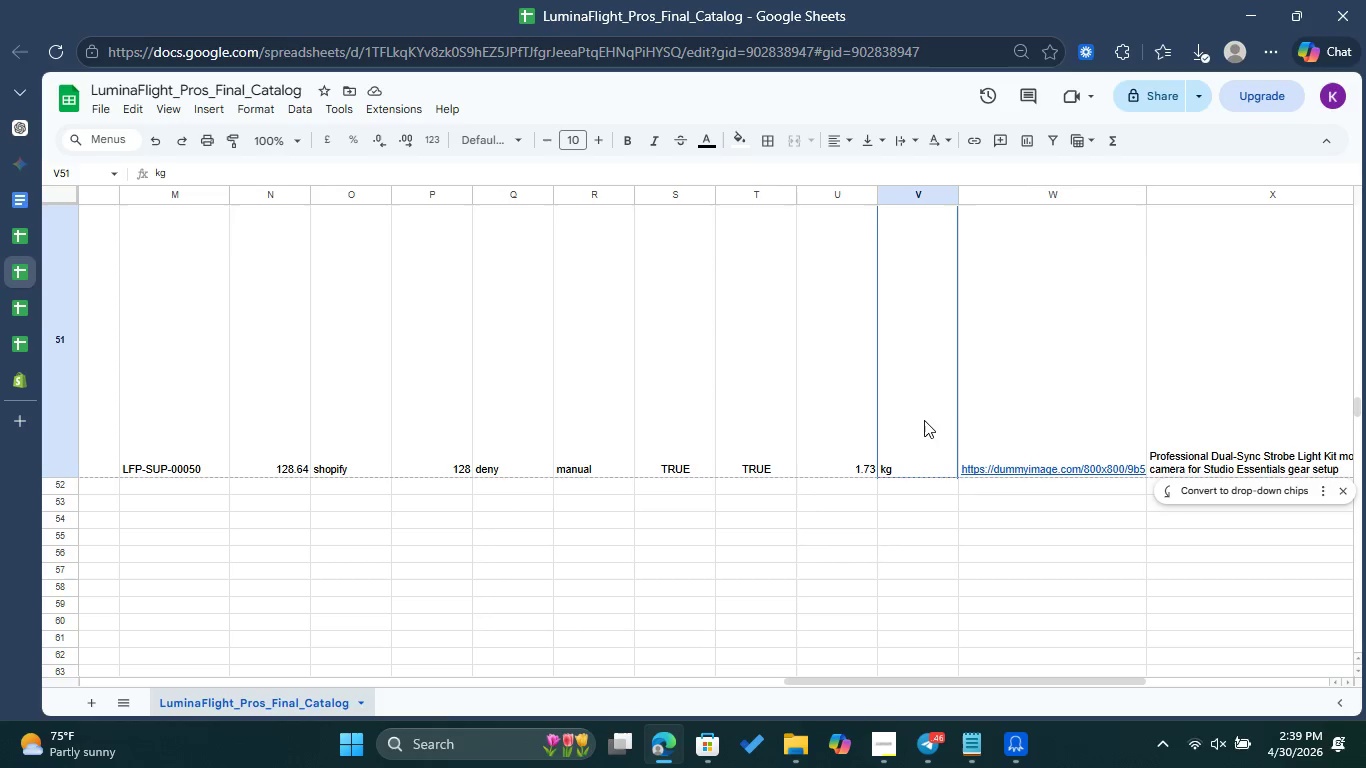 
triple_click([924, 420])
 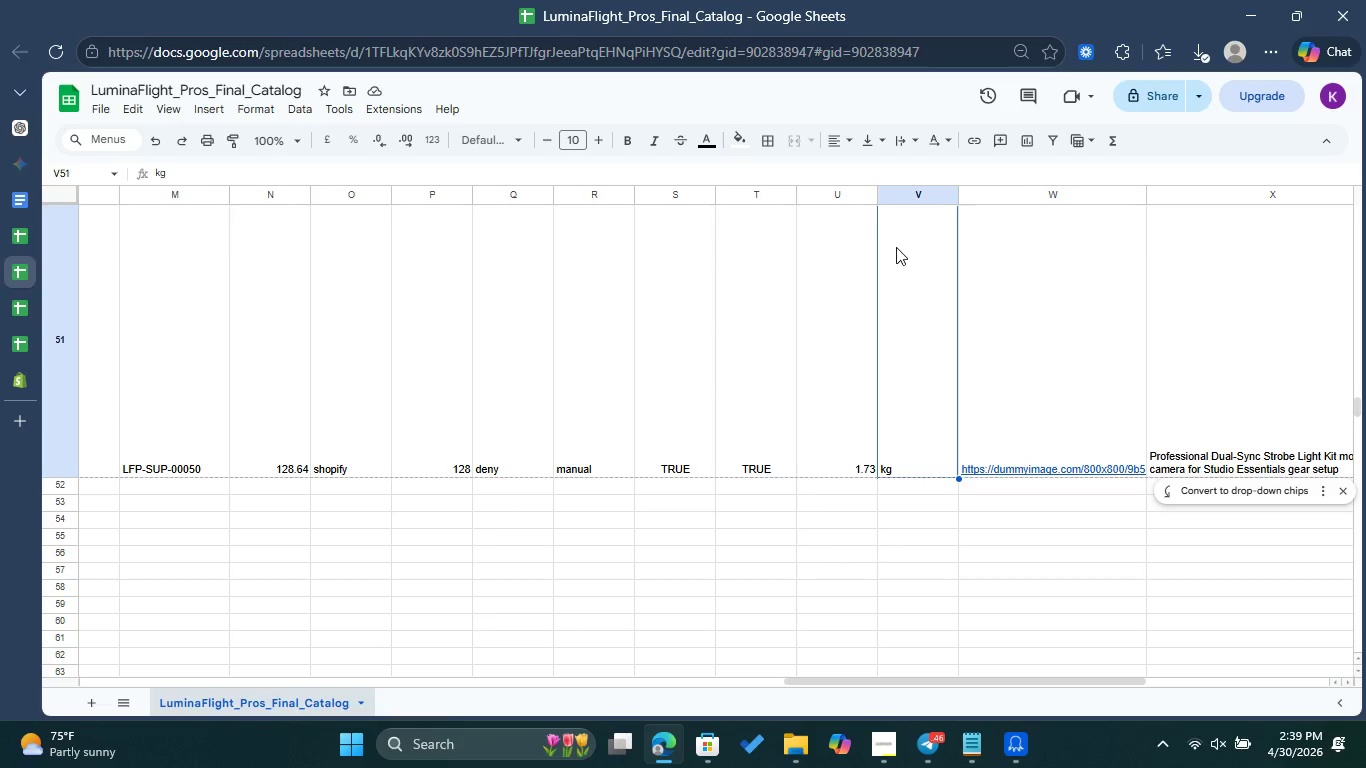 
double_click([896, 247])
 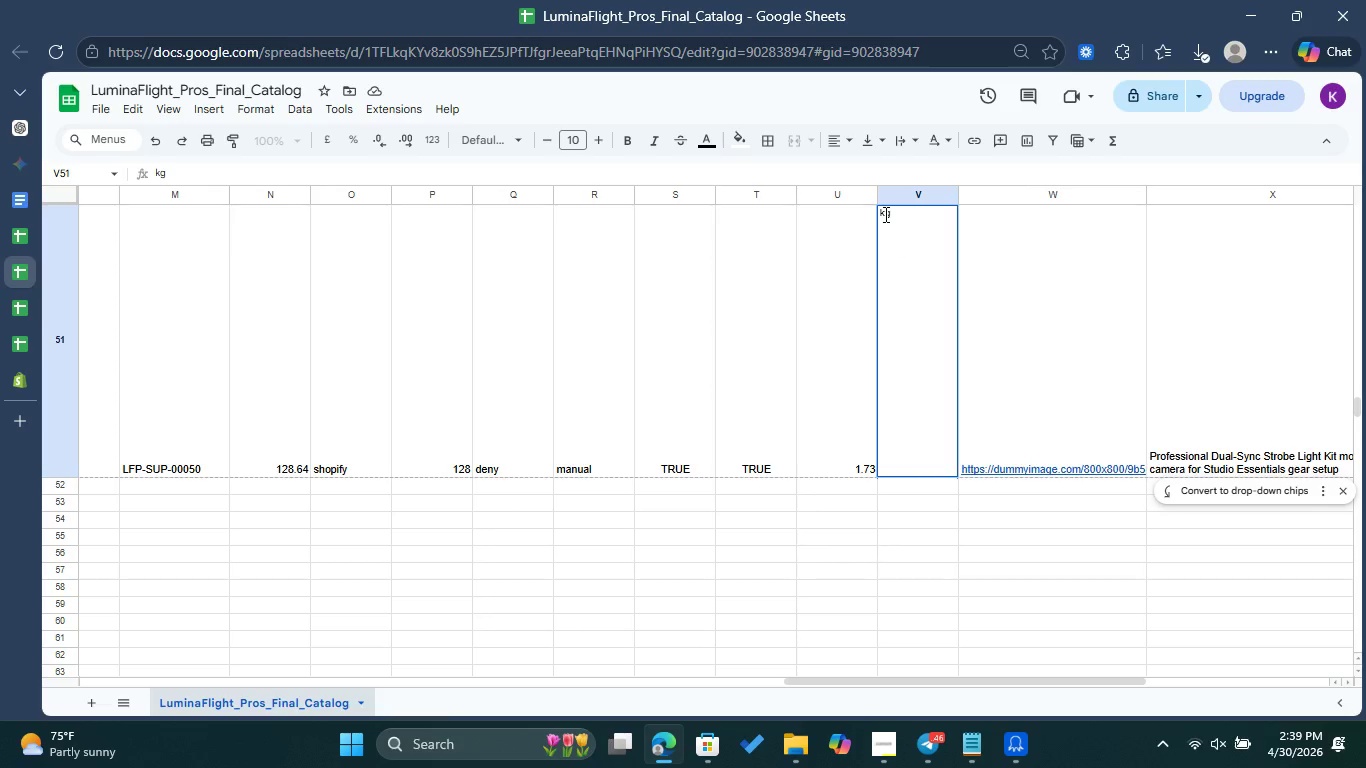 
left_click([884, 214])
 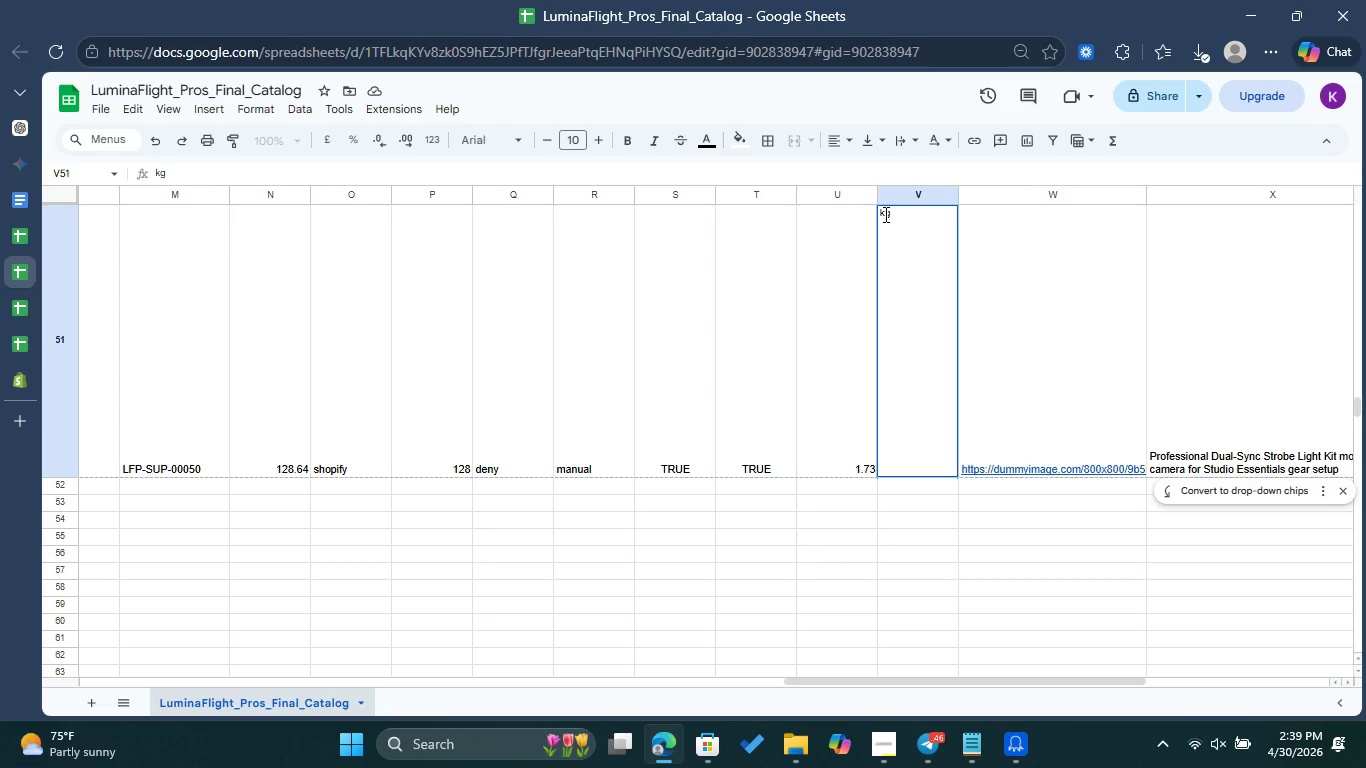 
key(Backspace)
 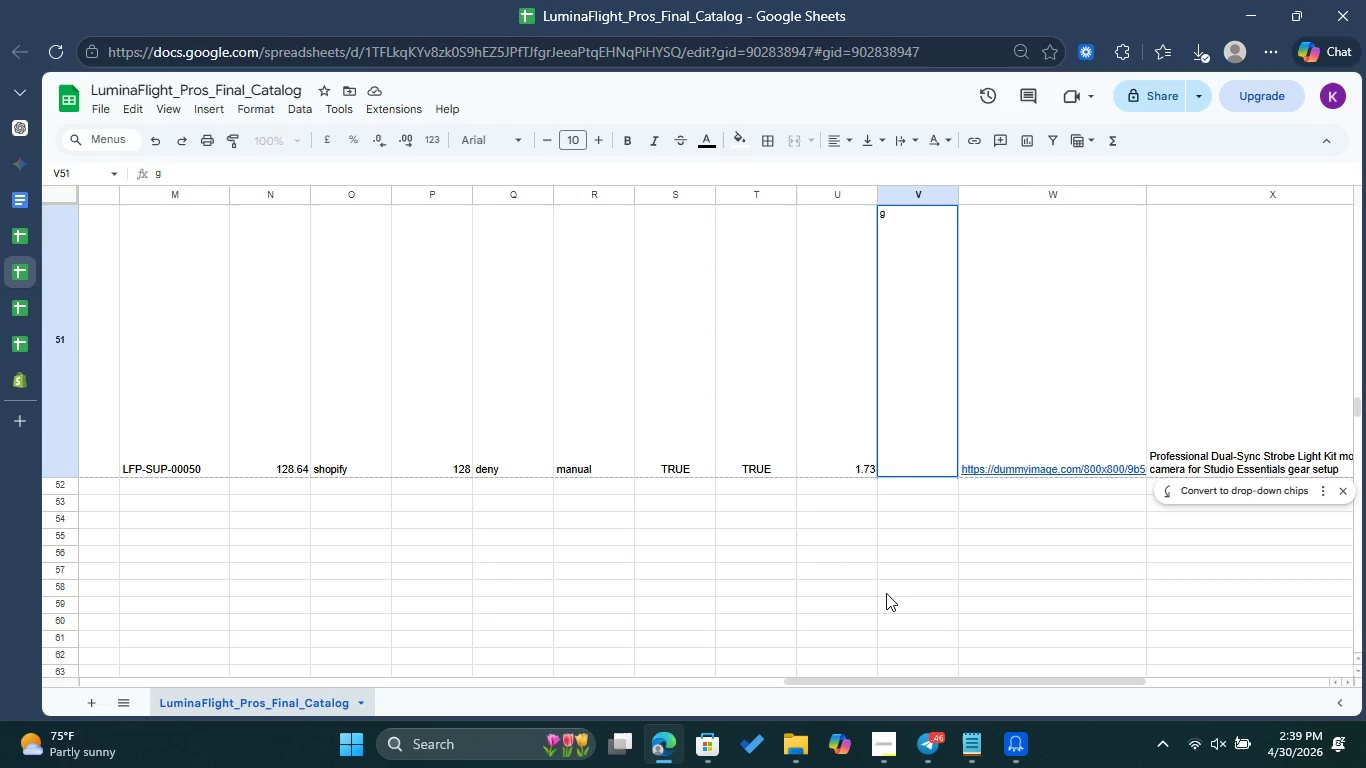 
left_click_drag(start_coordinate=[886, 593], to_coordinate=[951, 453])
 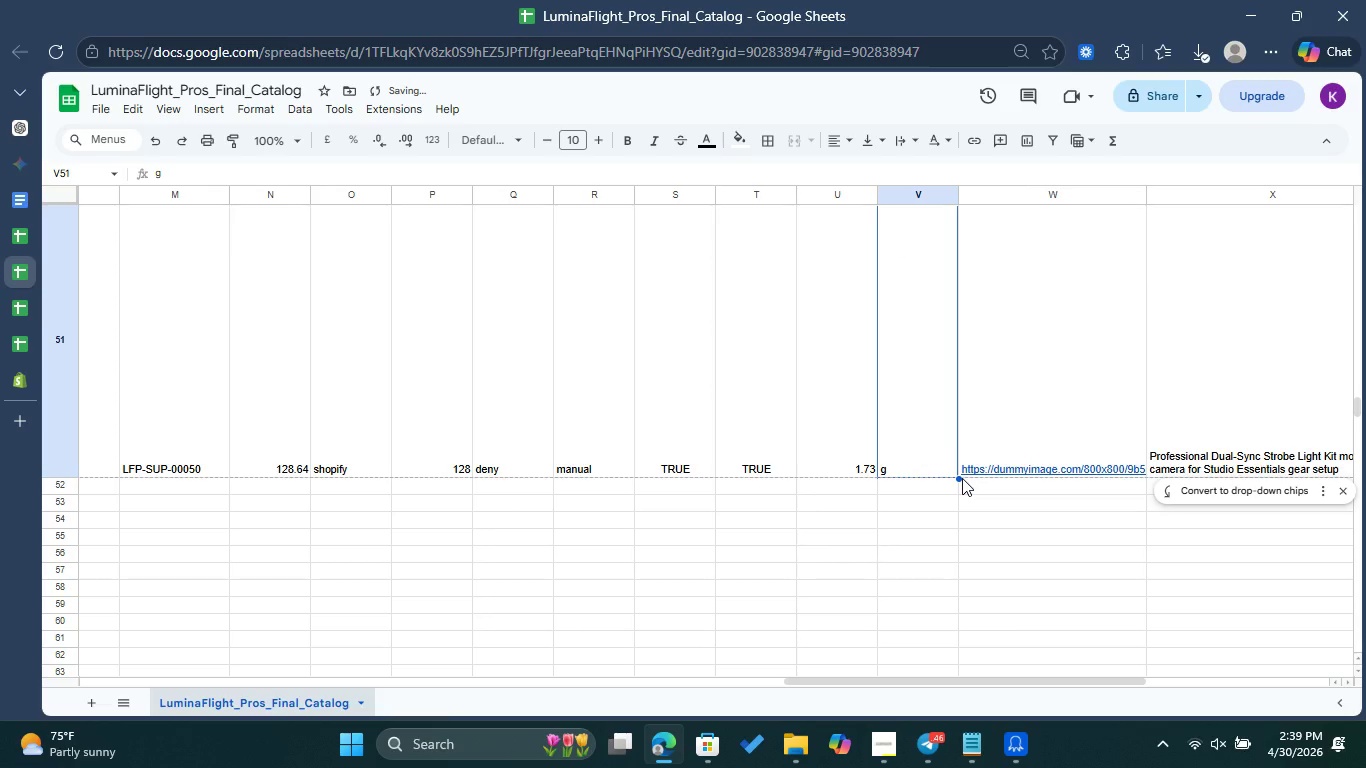 
left_click([951, 453])
 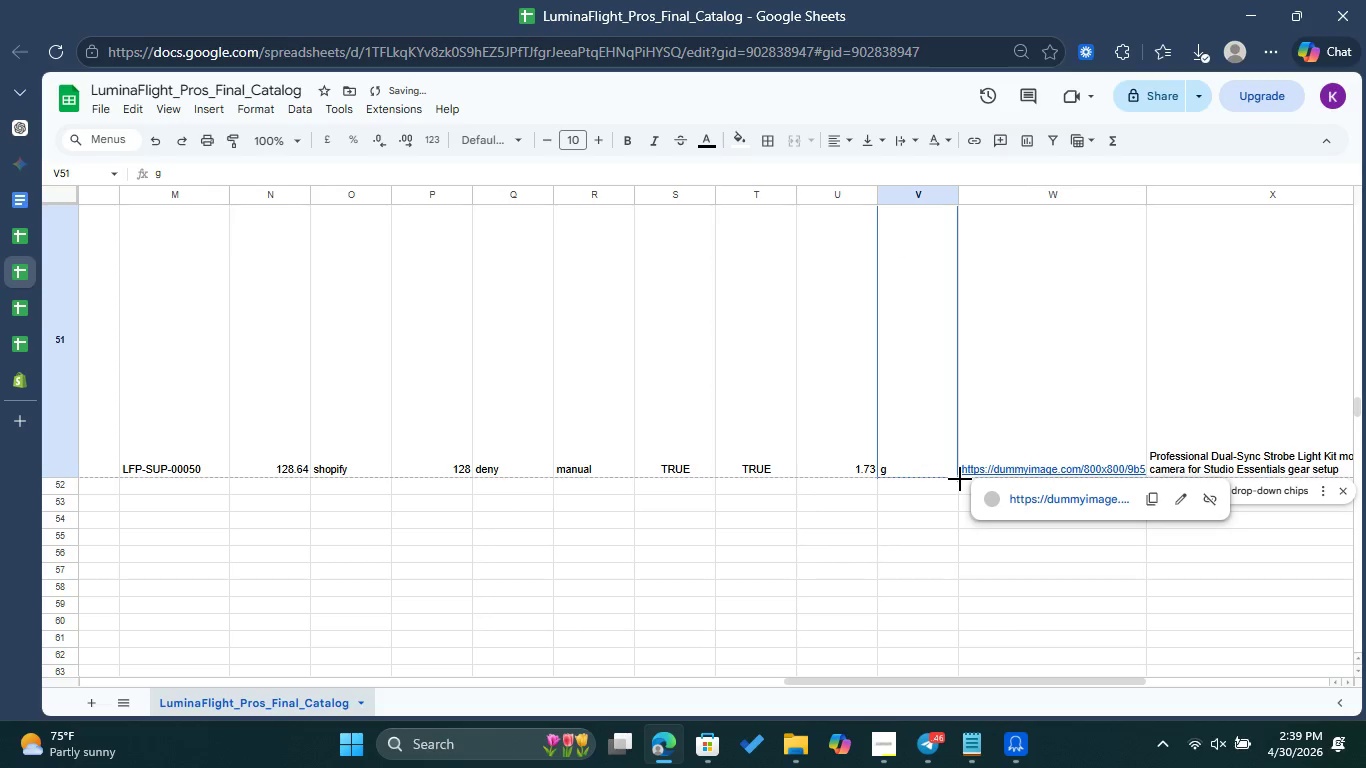 
left_click_drag(start_coordinate=[959, 479], to_coordinate=[932, 388])
 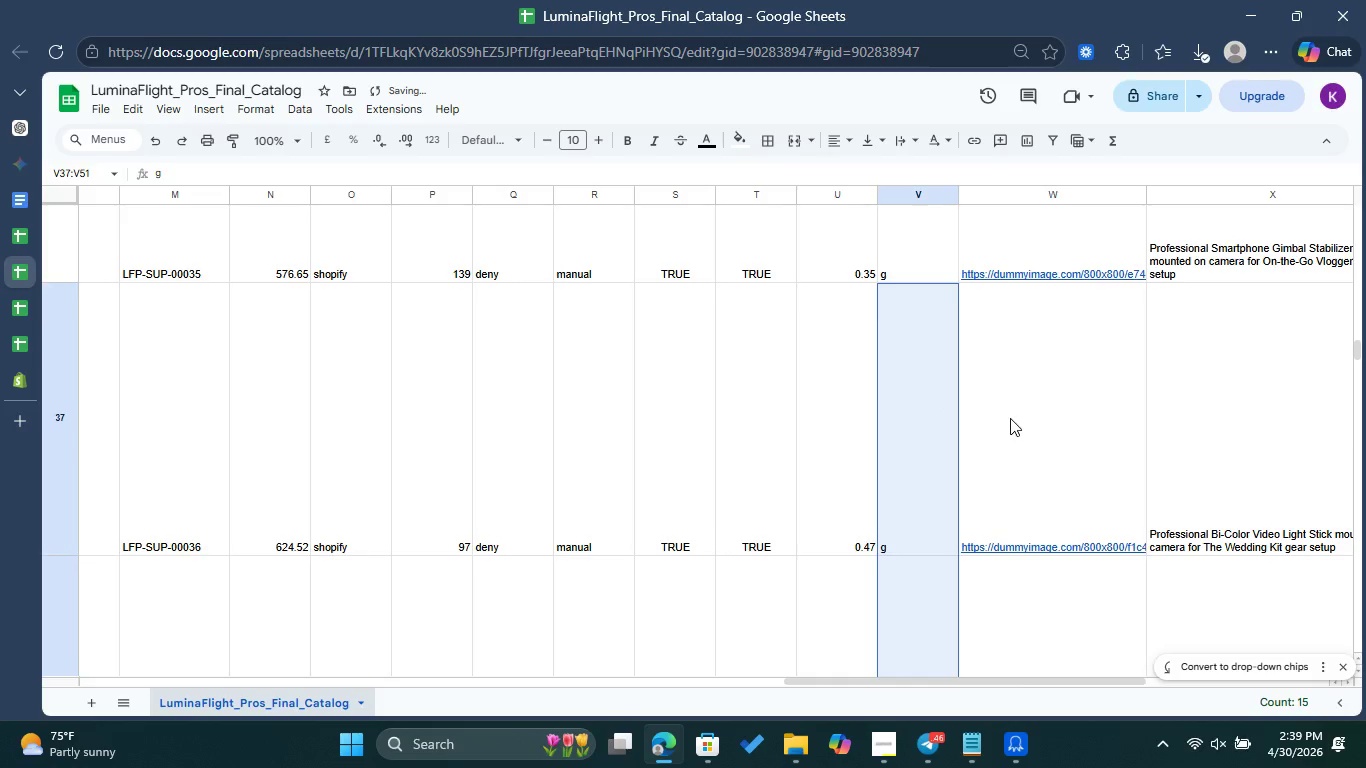 
scroll: coordinate [918, 434], scroll_direction: up, amount: 142.0
 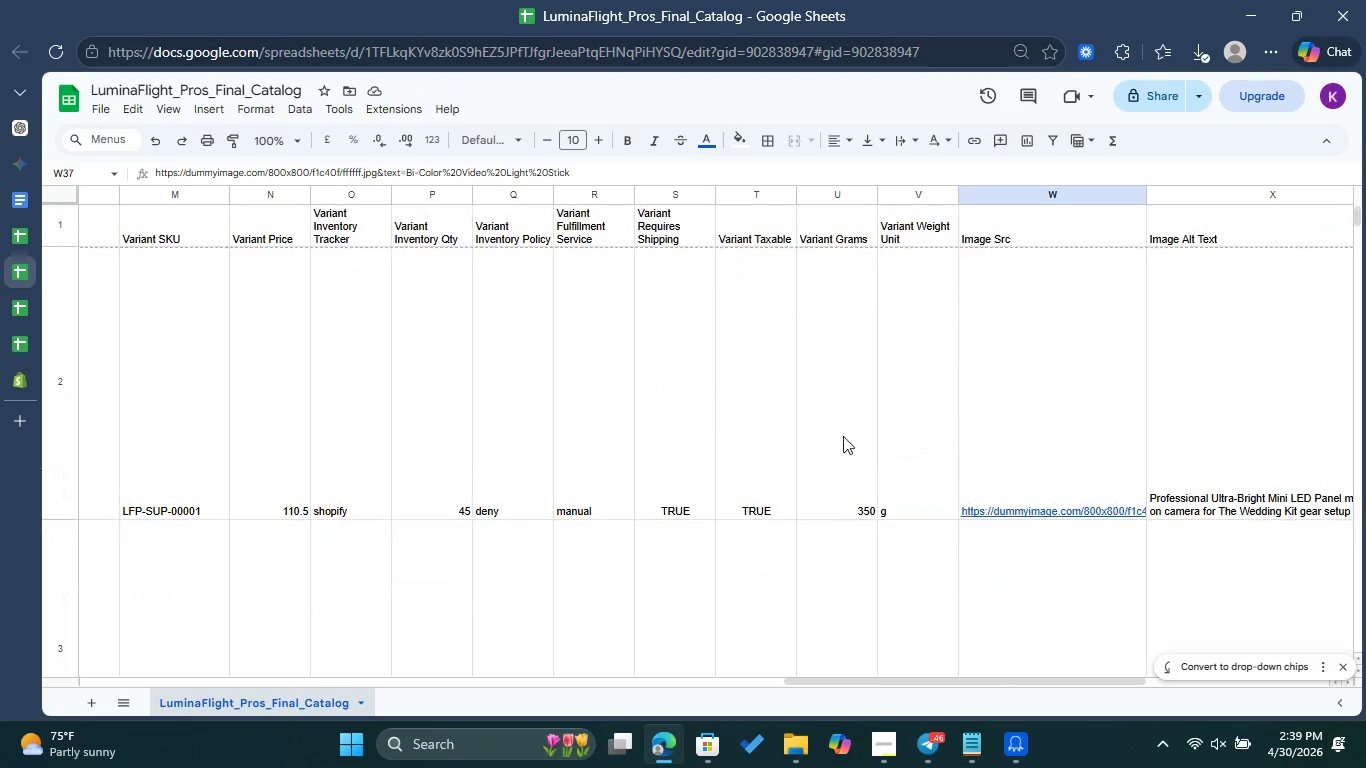 
left_click([843, 436])
 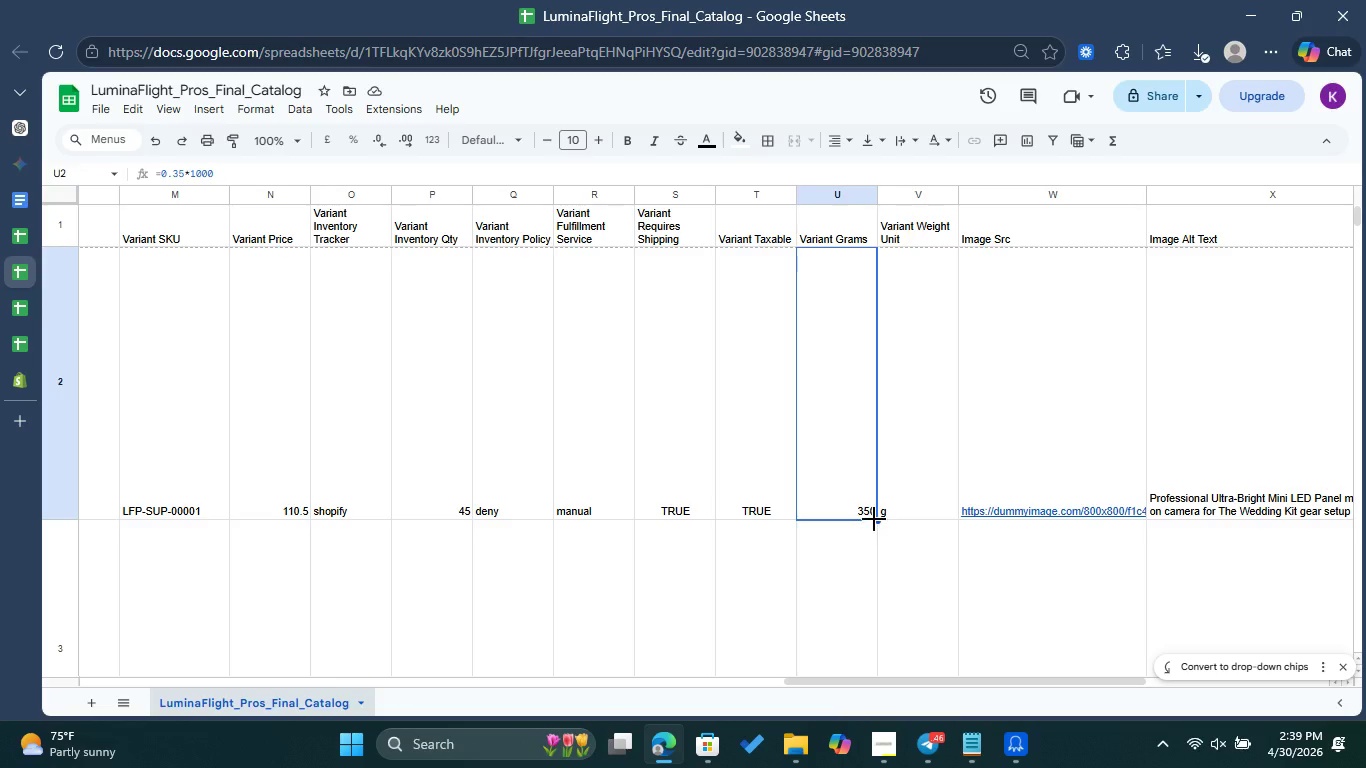 
left_click_drag(start_coordinate=[872, 519], to_coordinate=[876, 526])
 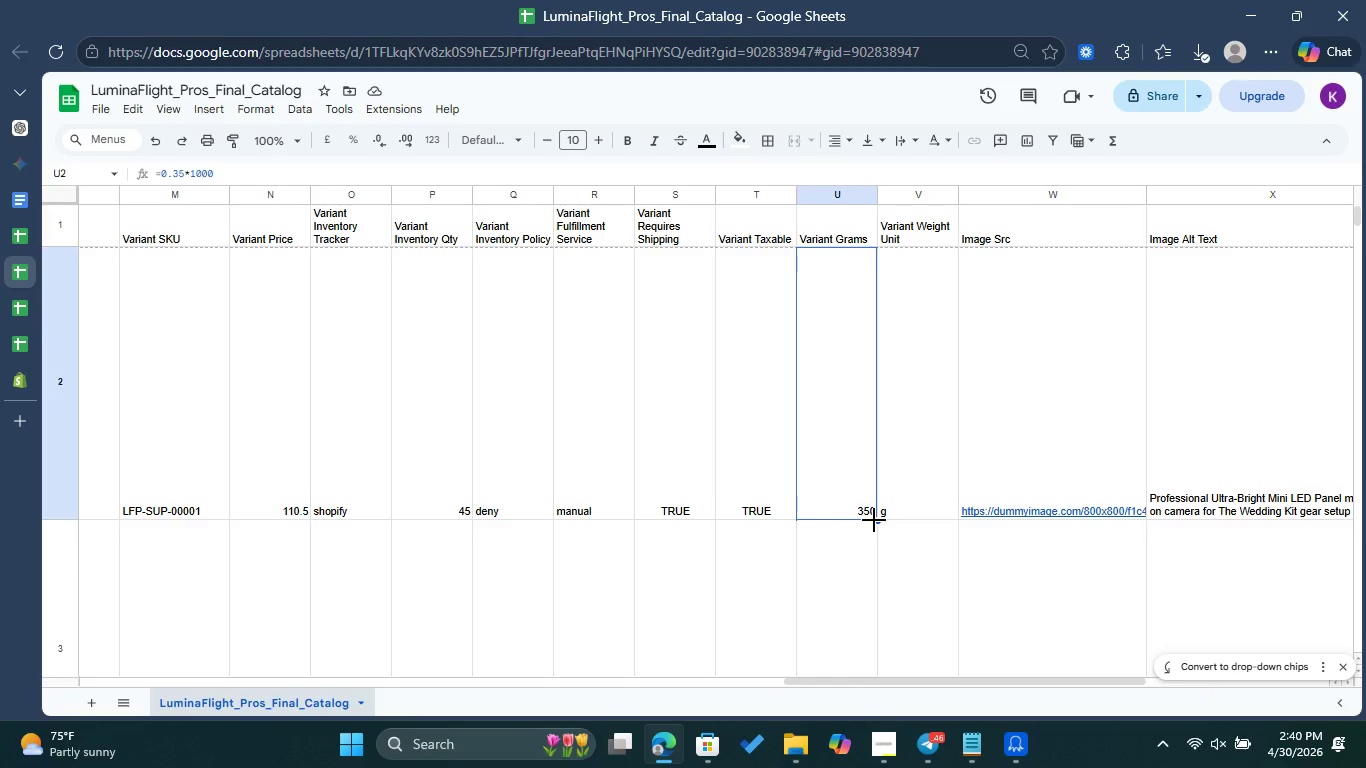 
left_click_drag(start_coordinate=[873, 521], to_coordinate=[841, 561])
 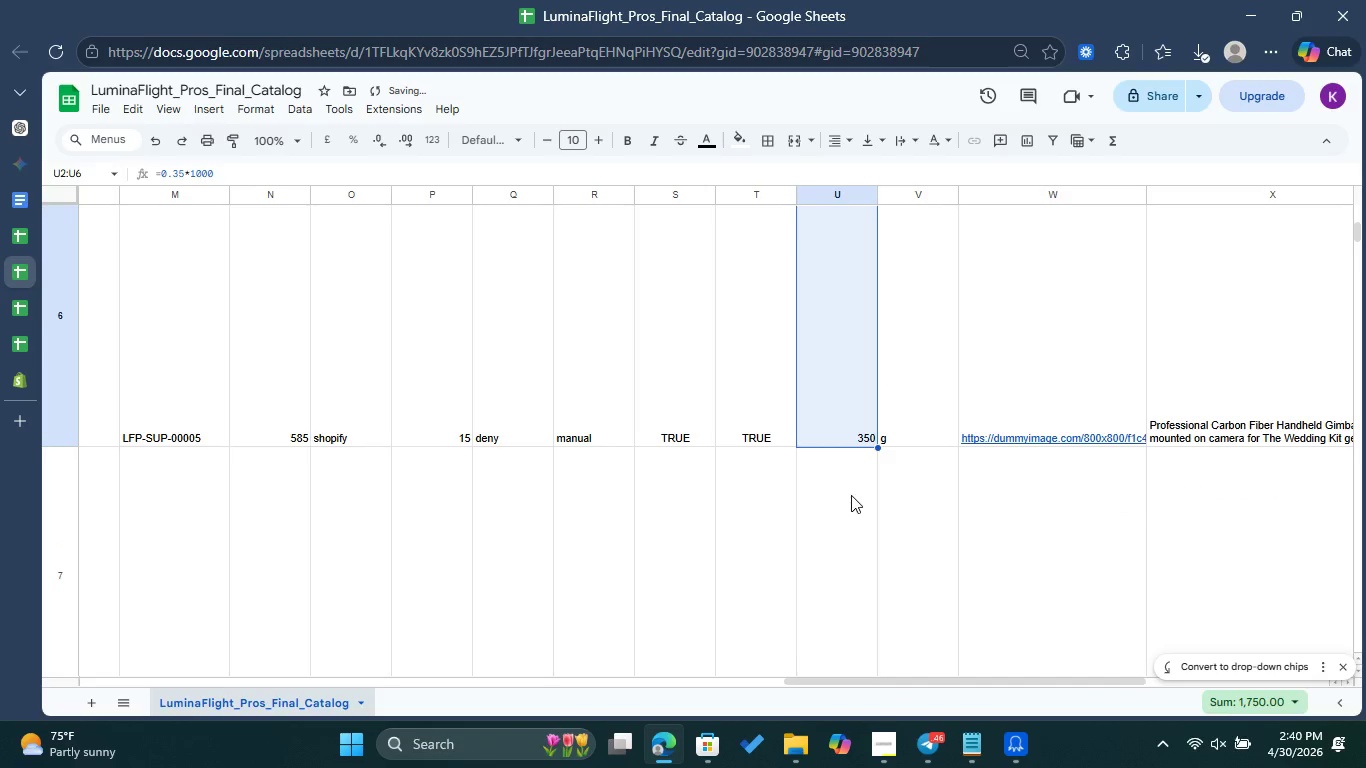 
scroll: coordinate [841, 561], scroll_direction: down, amount: 11.0
 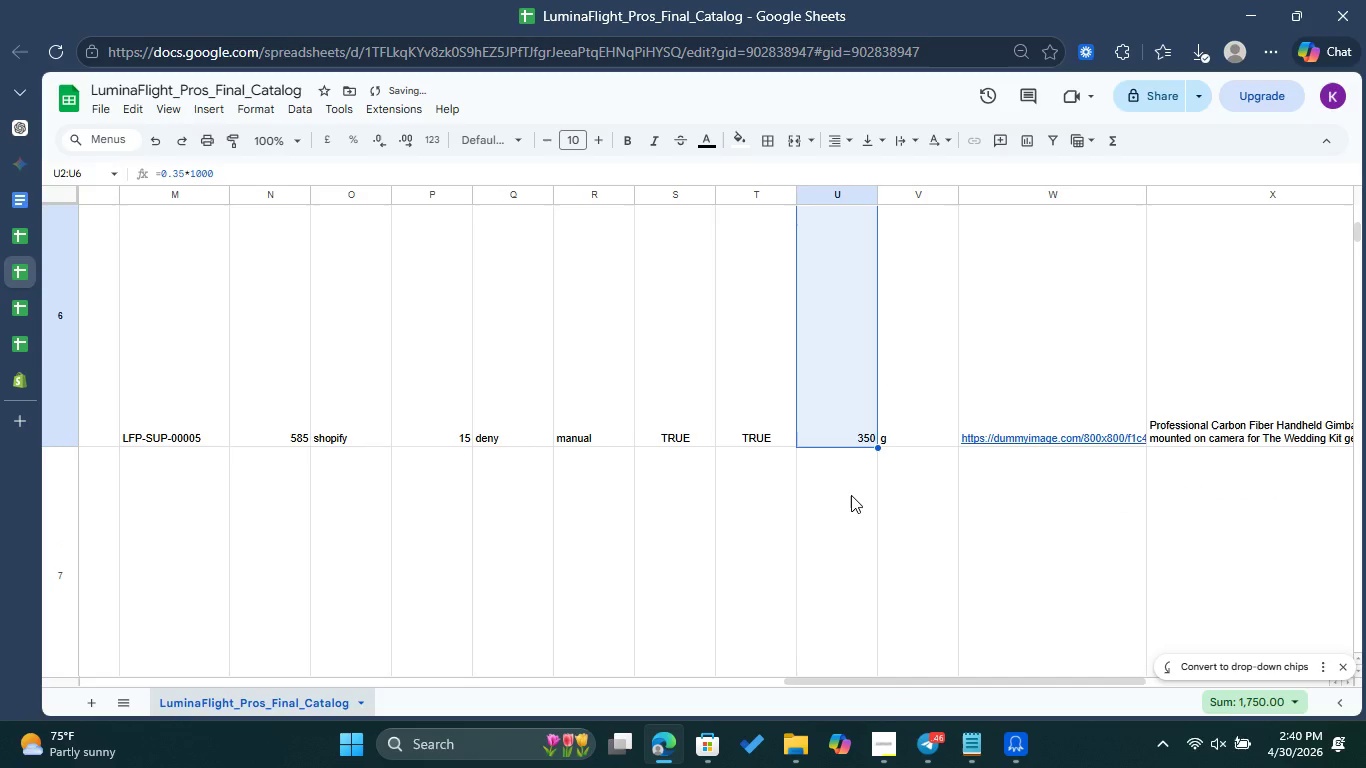 
key(Control+Z)
 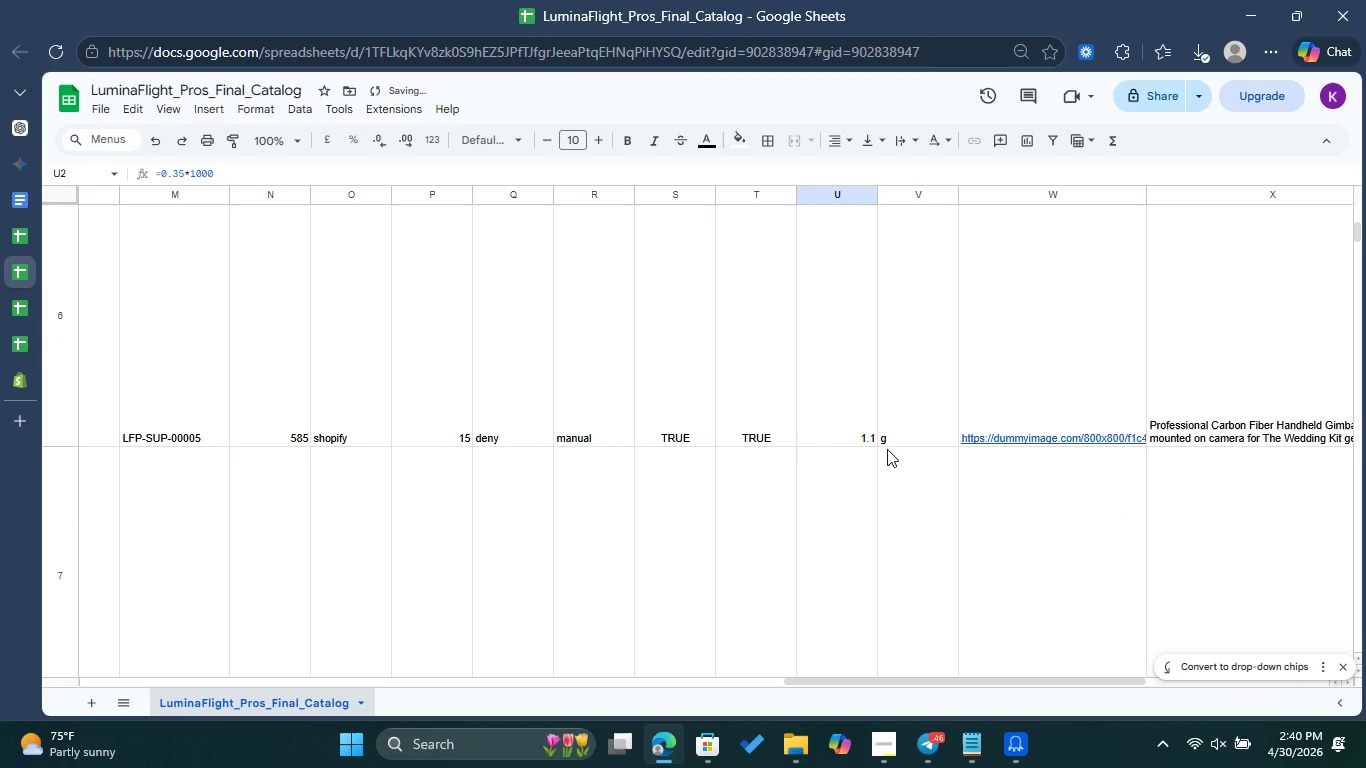 
scroll: coordinate [911, 436], scroll_direction: up, amount: 16.0
 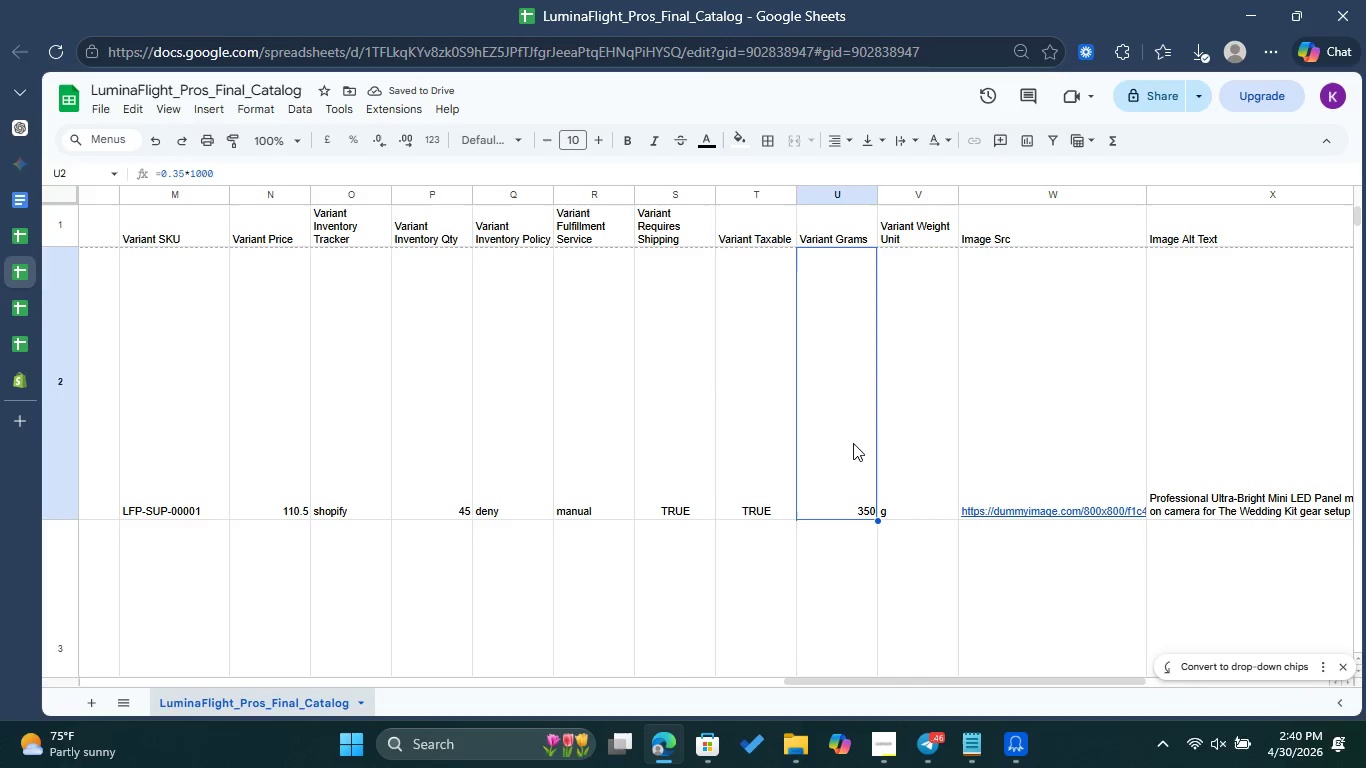 
double_click([849, 431])
 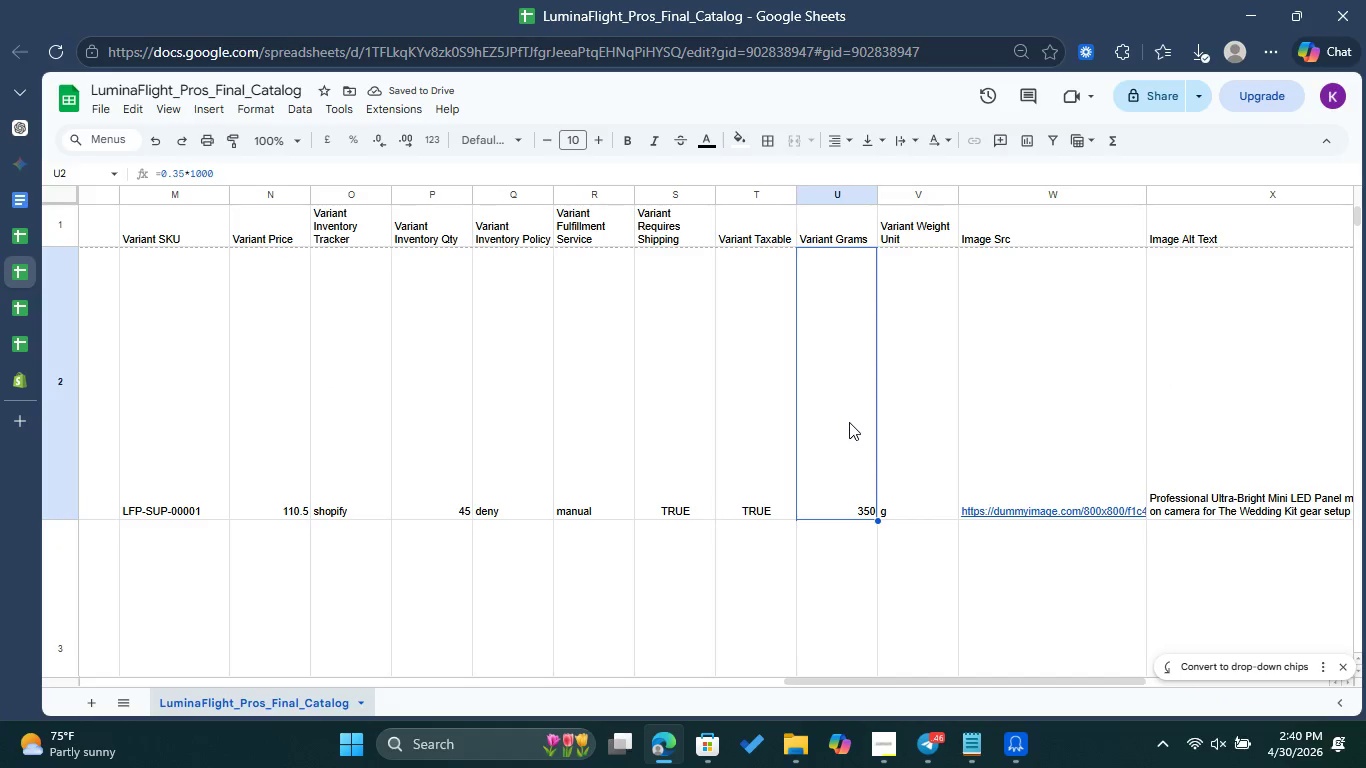 
double_click([849, 422])
 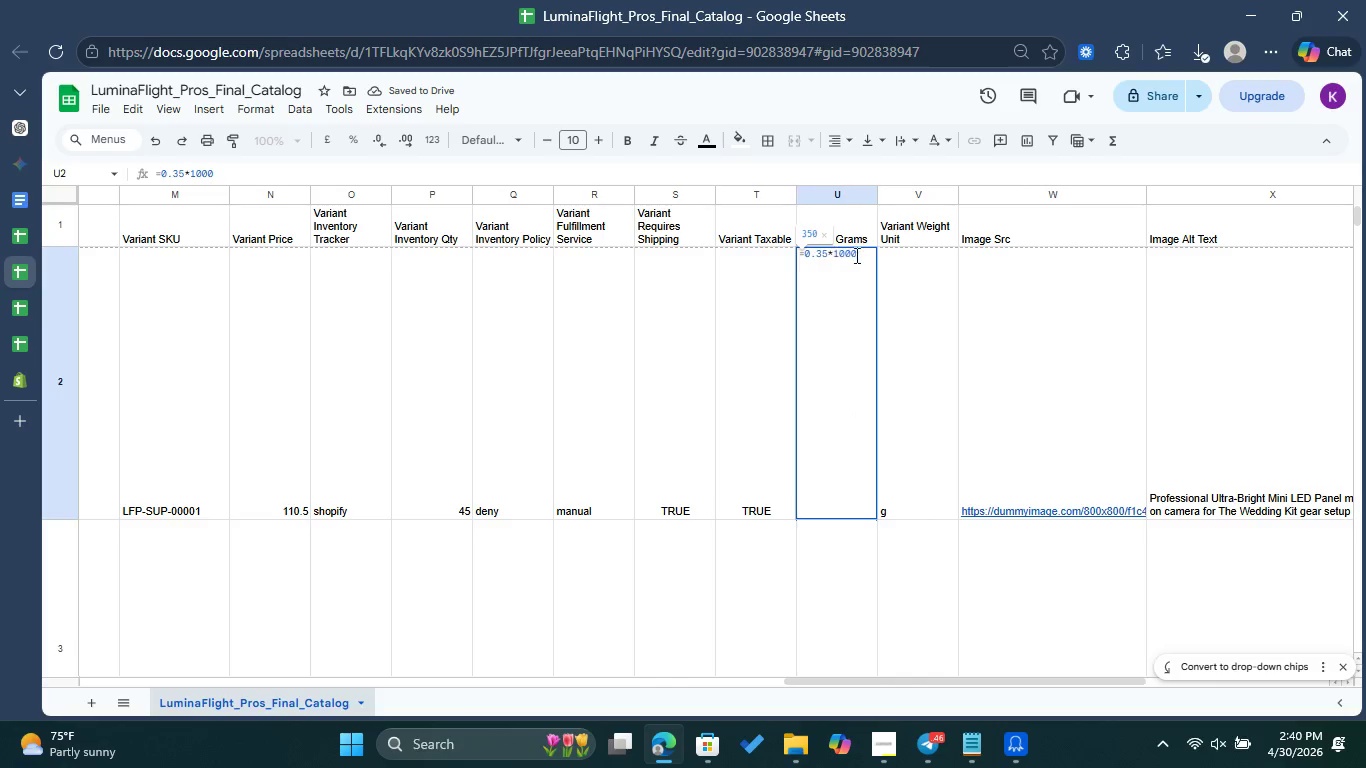 
left_click_drag(start_coordinate=[863, 250], to_coordinate=[791, 252])
 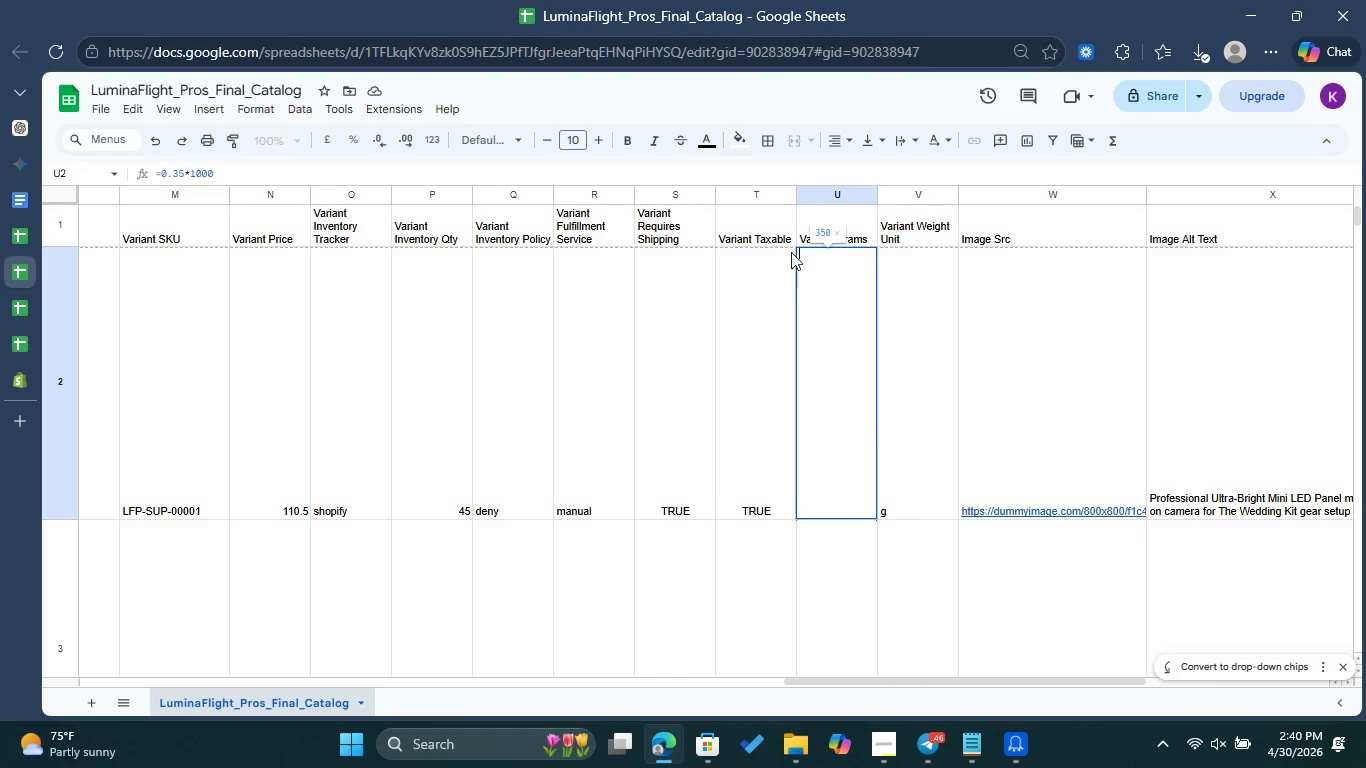 
key(Backspace)
 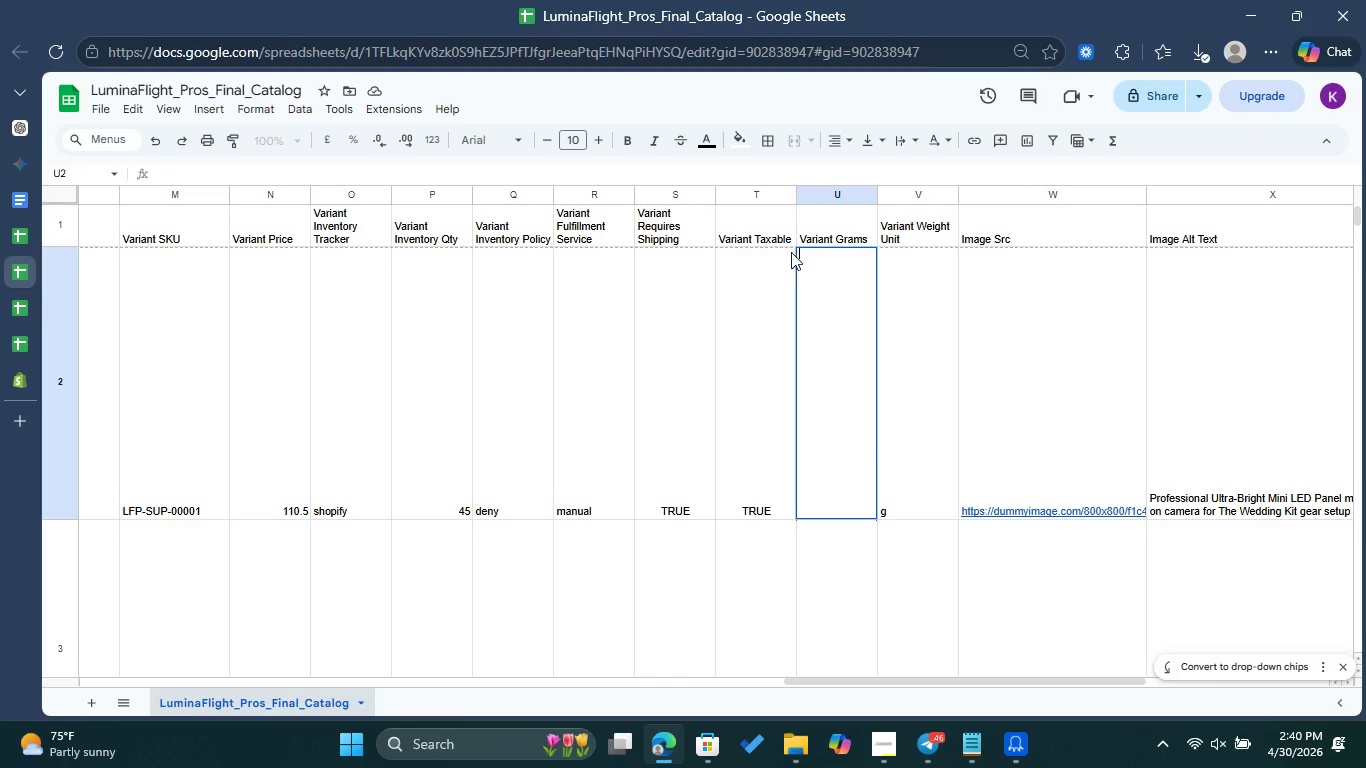 
type(.)
key(Backspace)
type(0.35)
 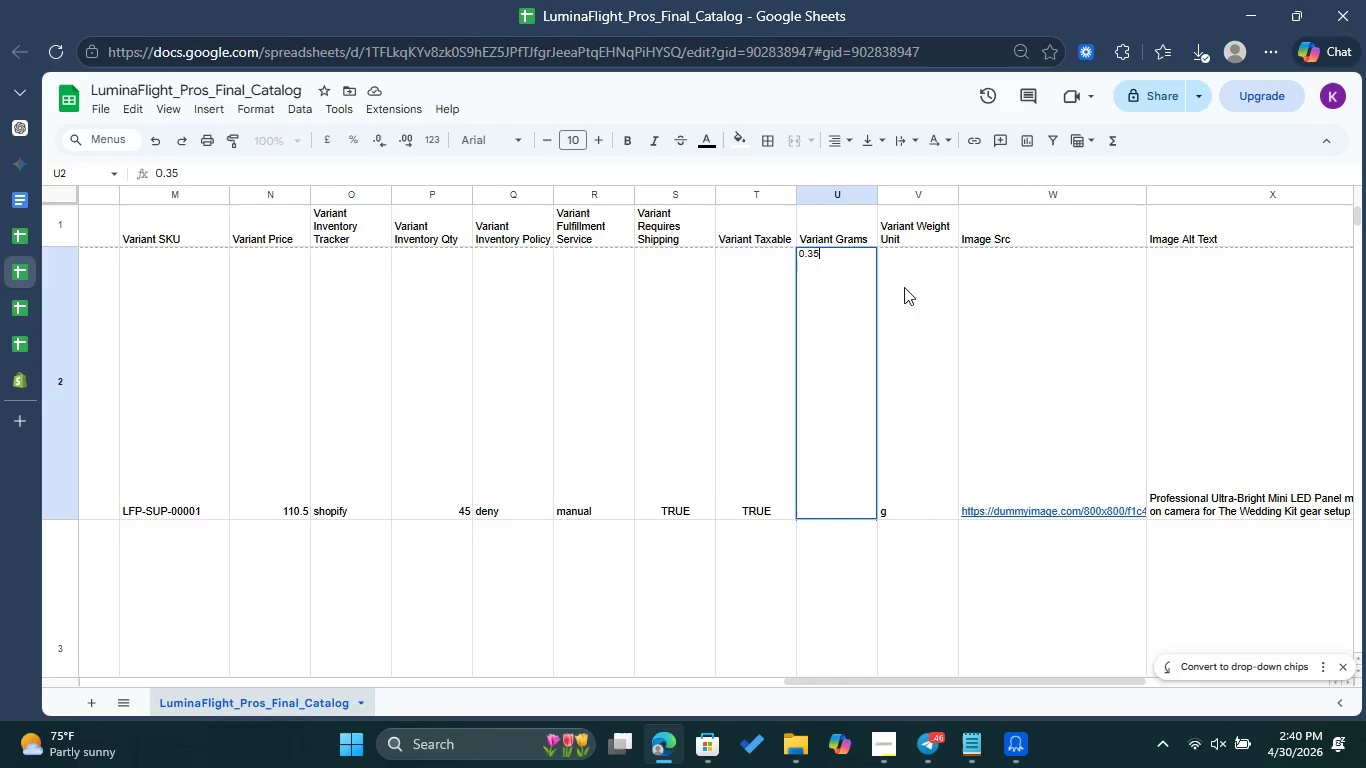 
left_click([909, 288])
 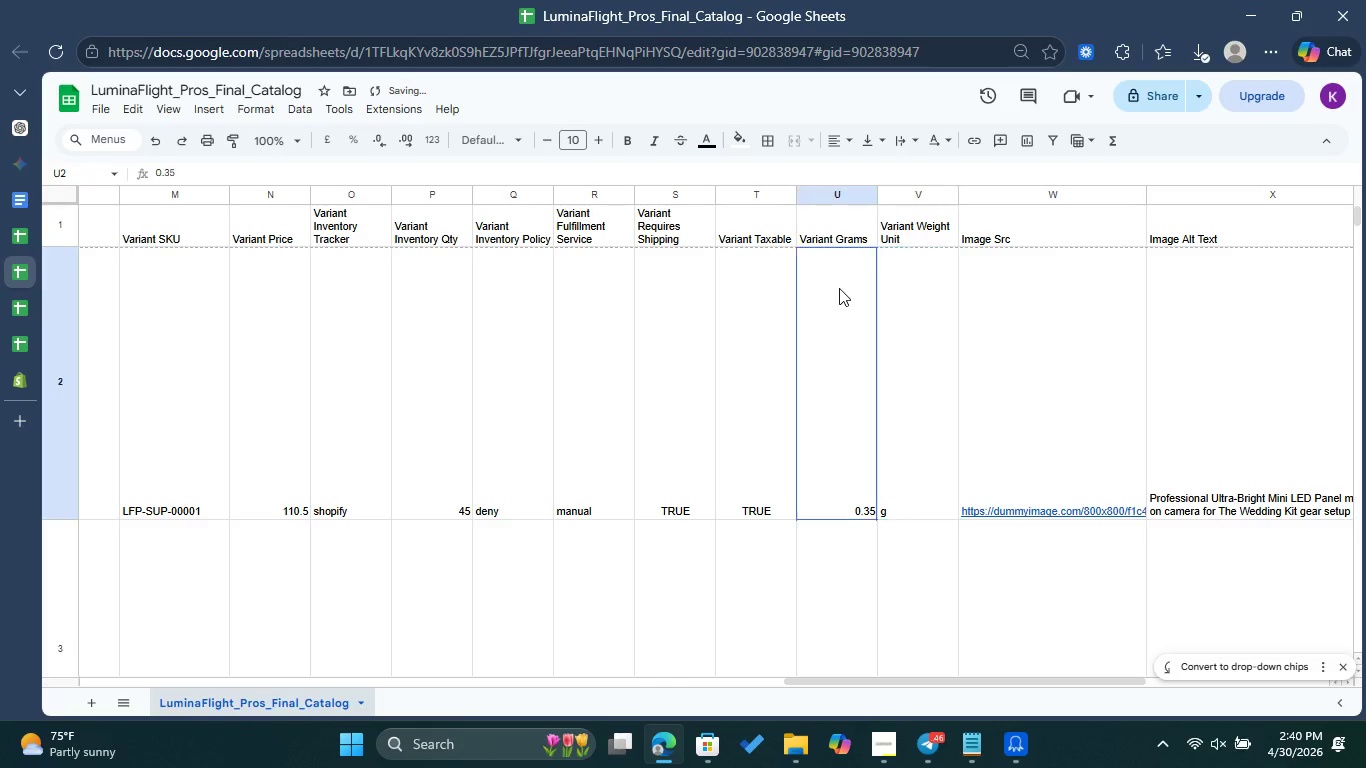 
left_click([839, 288])
 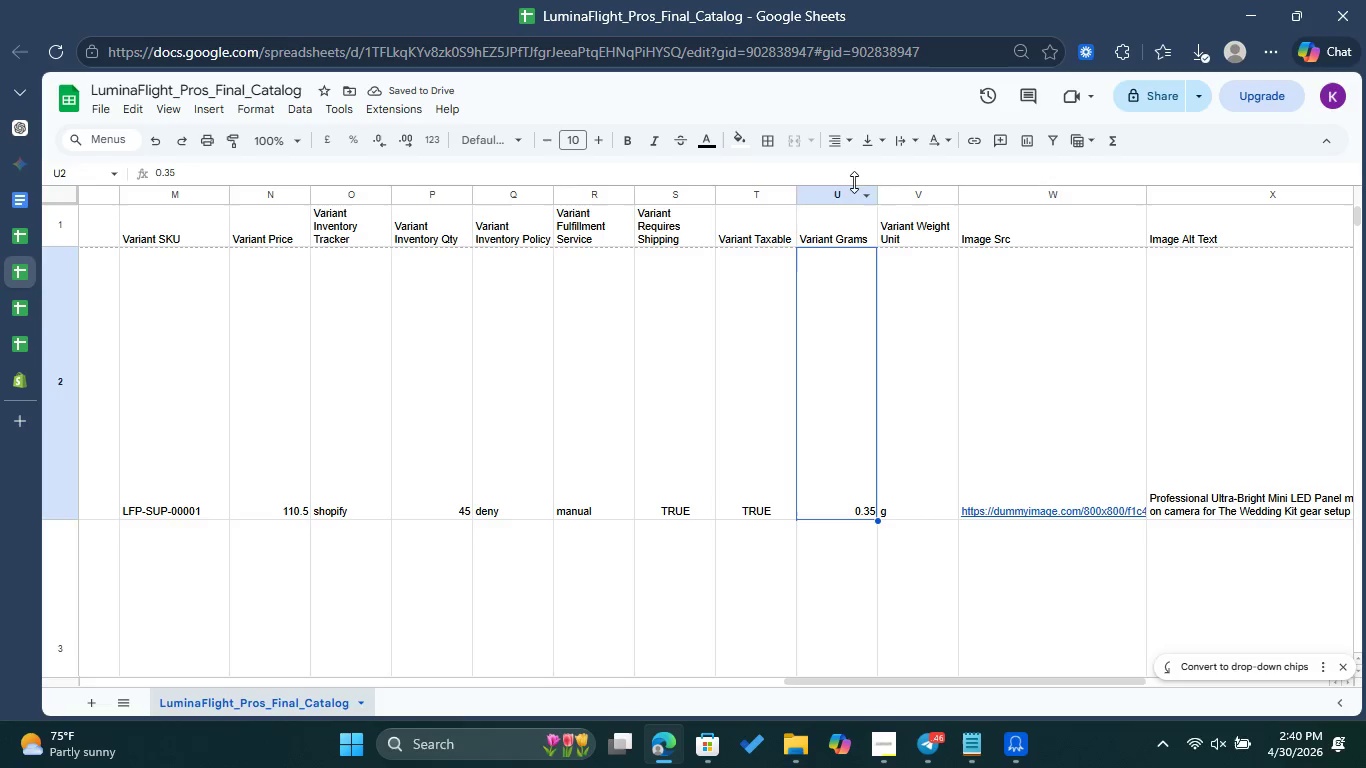 
left_click([849, 196])
 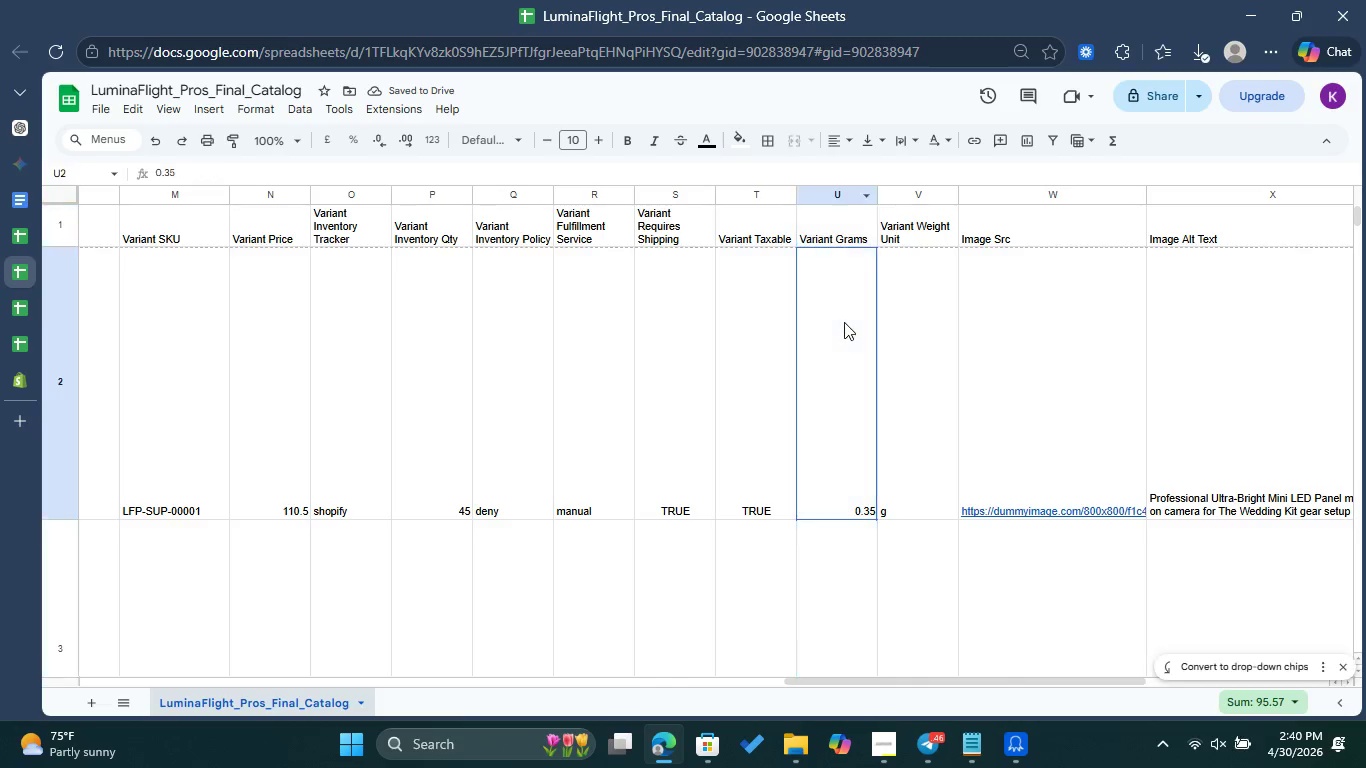 
double_click([844, 322])
 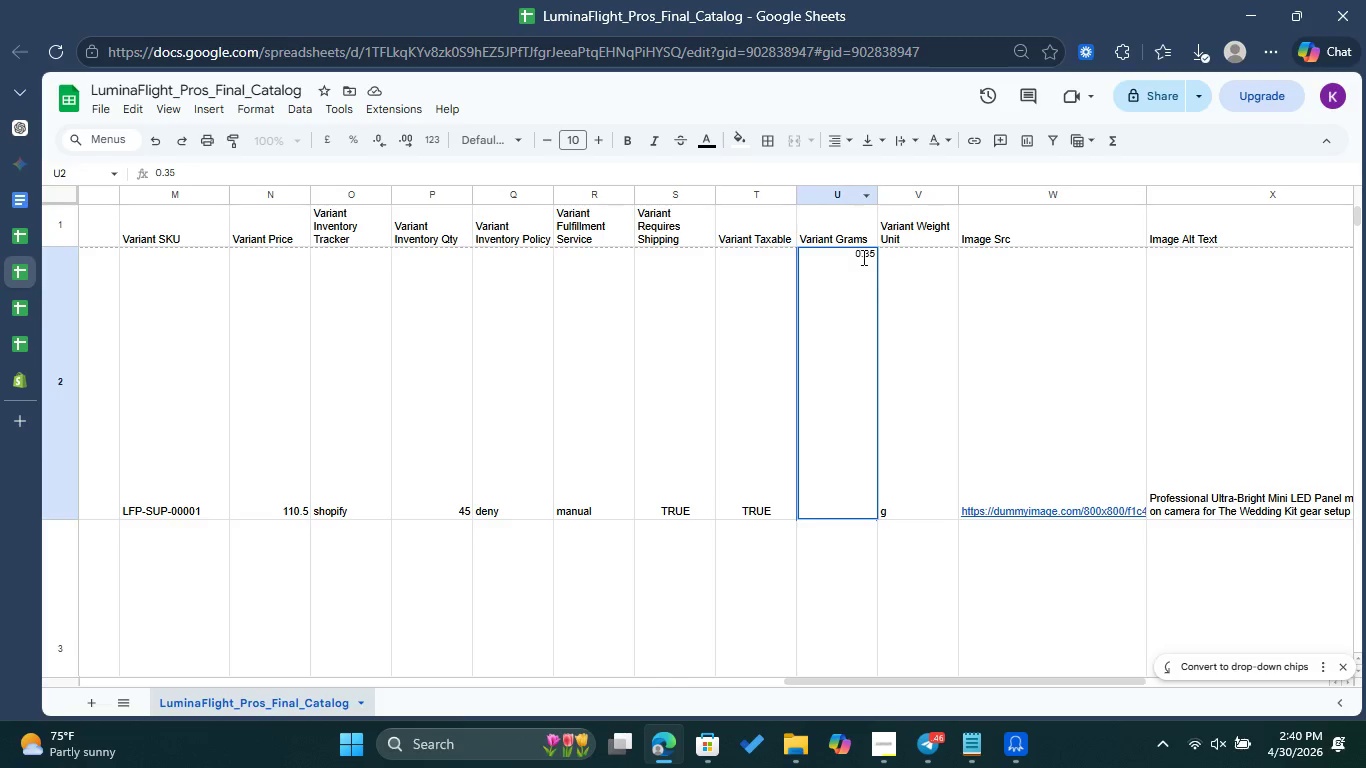 
key(Equal)
 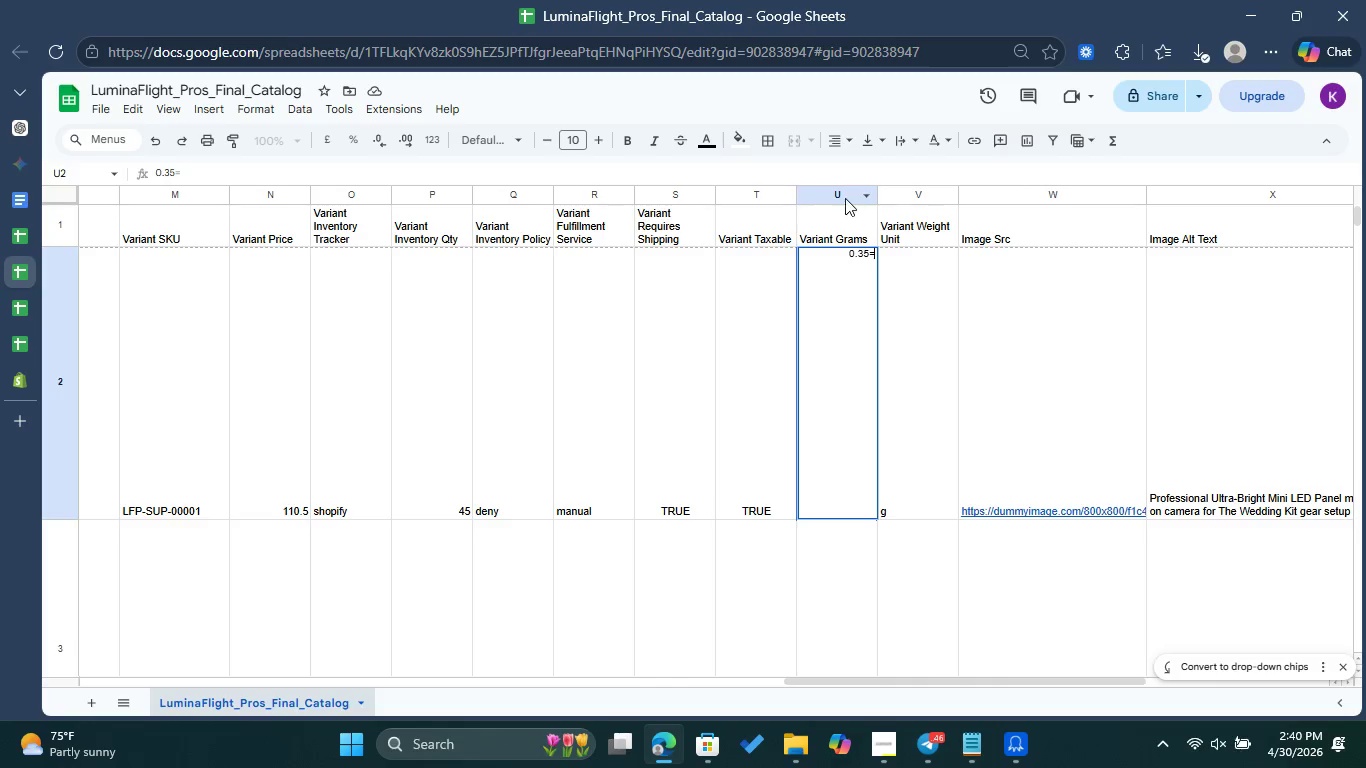 
left_click([845, 198])
 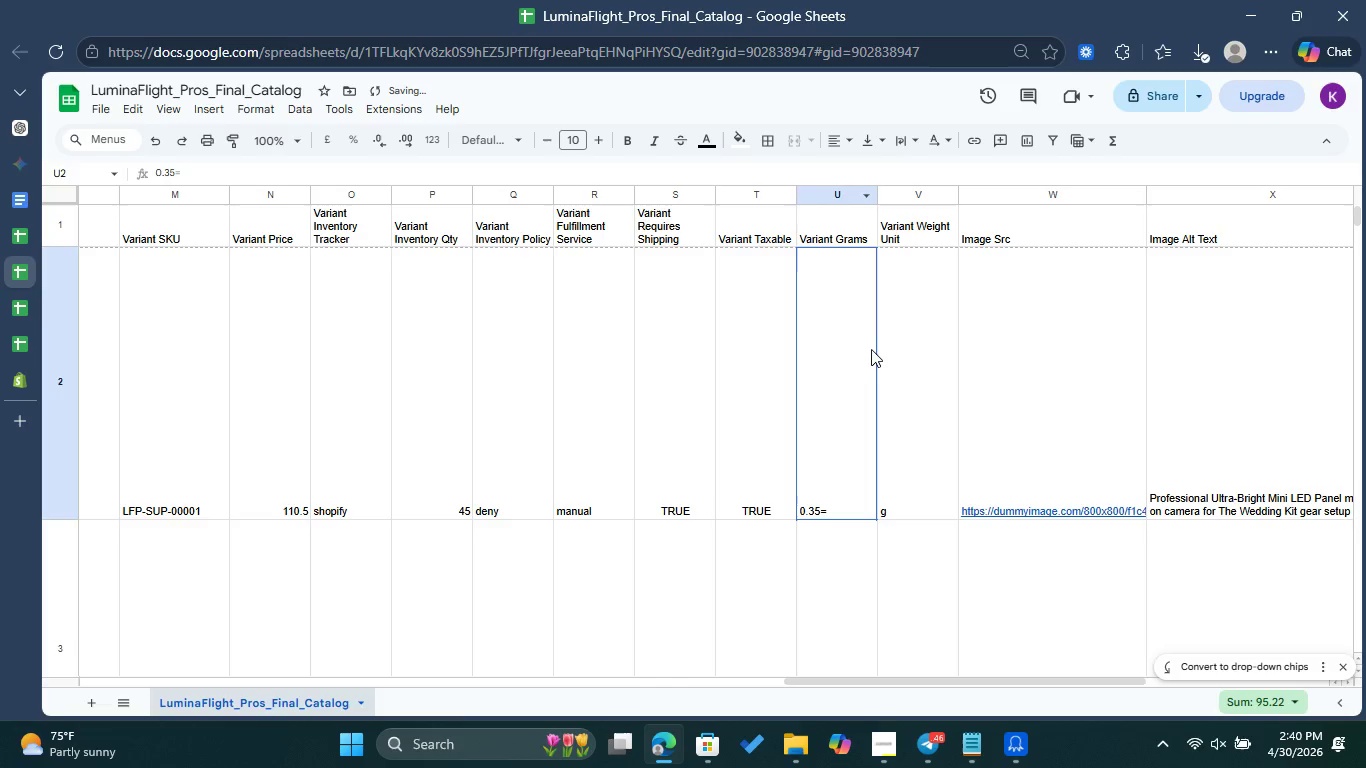 
double_click([871, 349])
 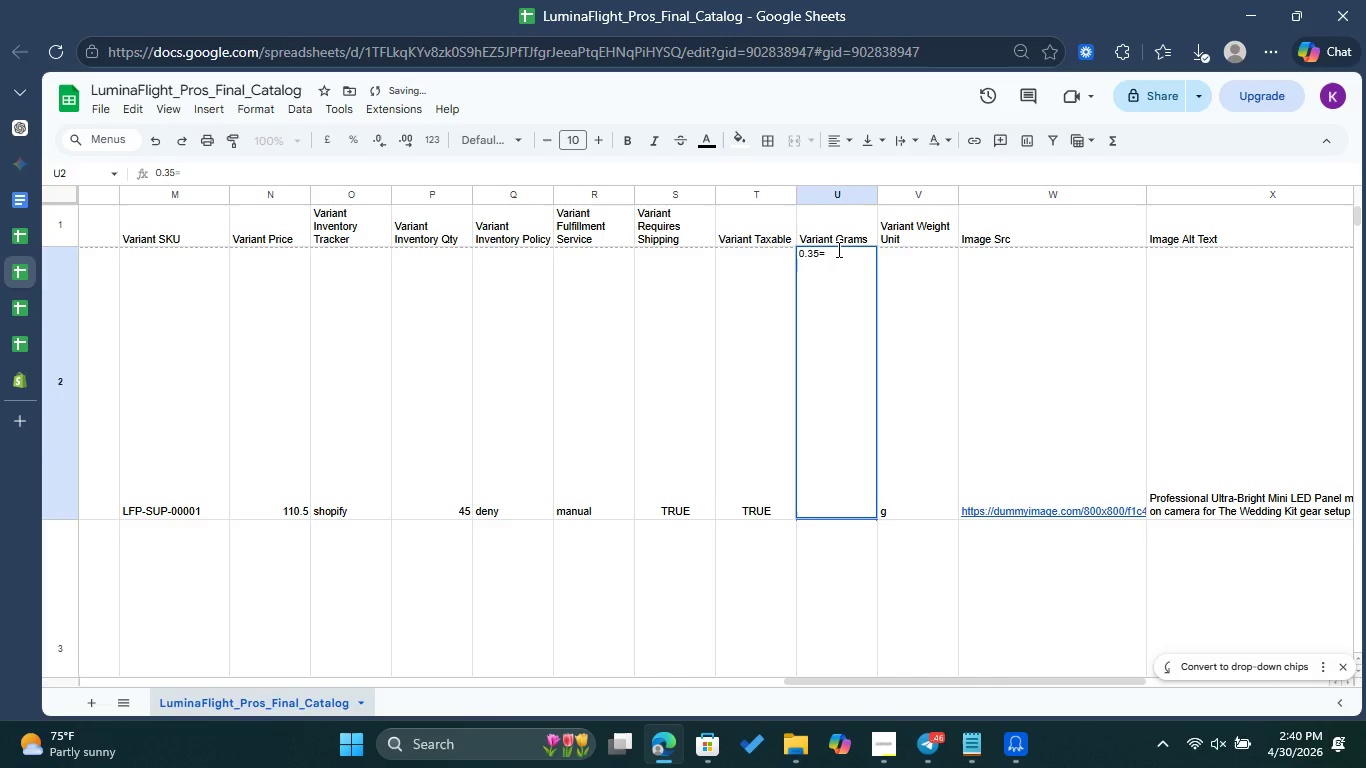 
left_click_drag(start_coordinate=[837, 249], to_coordinate=[792, 253])
 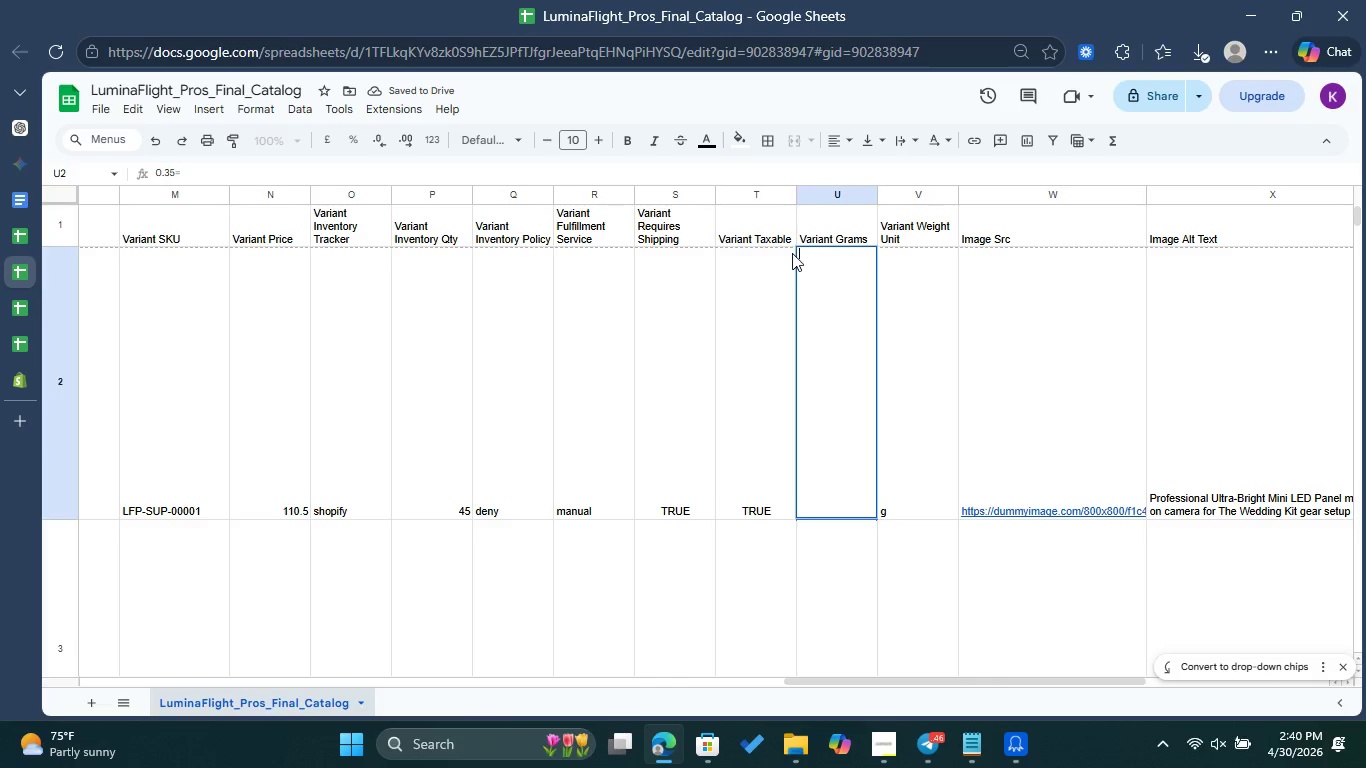 
key(Backspace)
 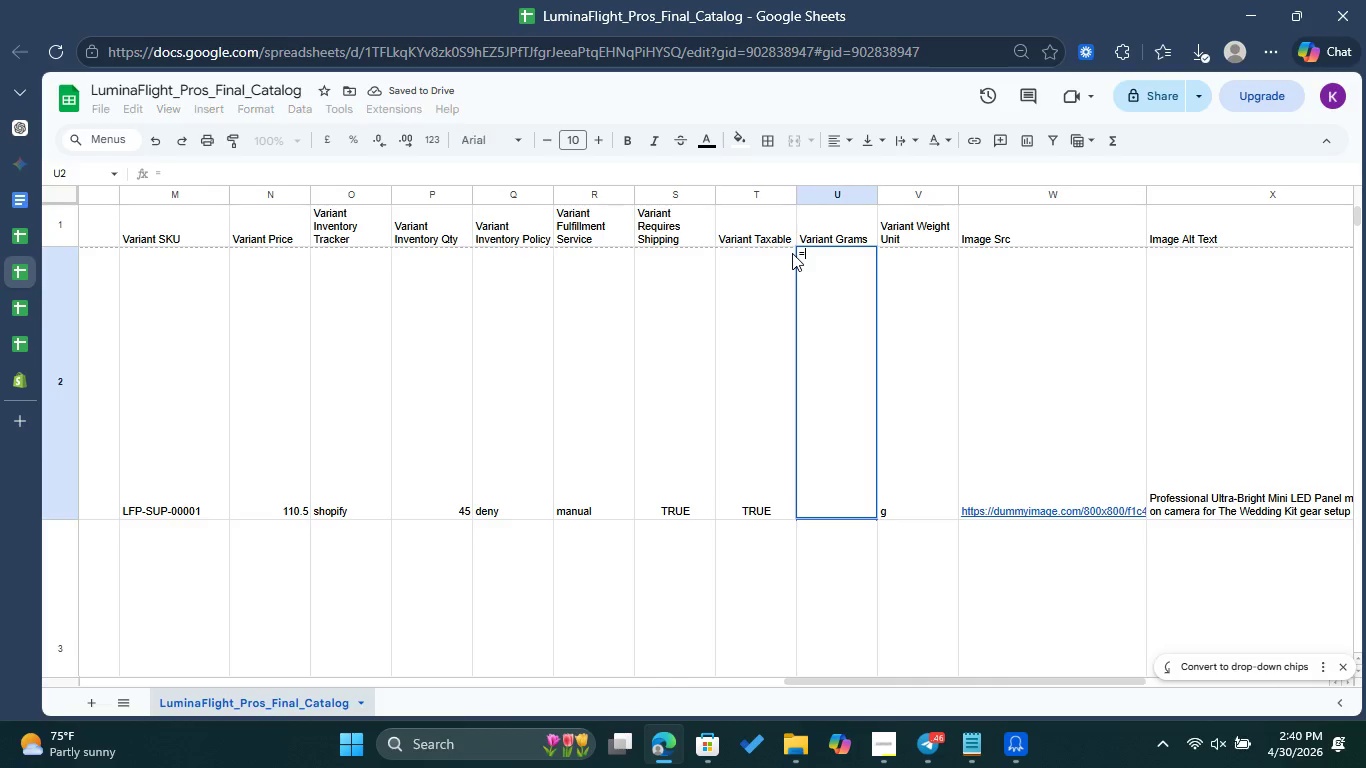 
key(Equal)
 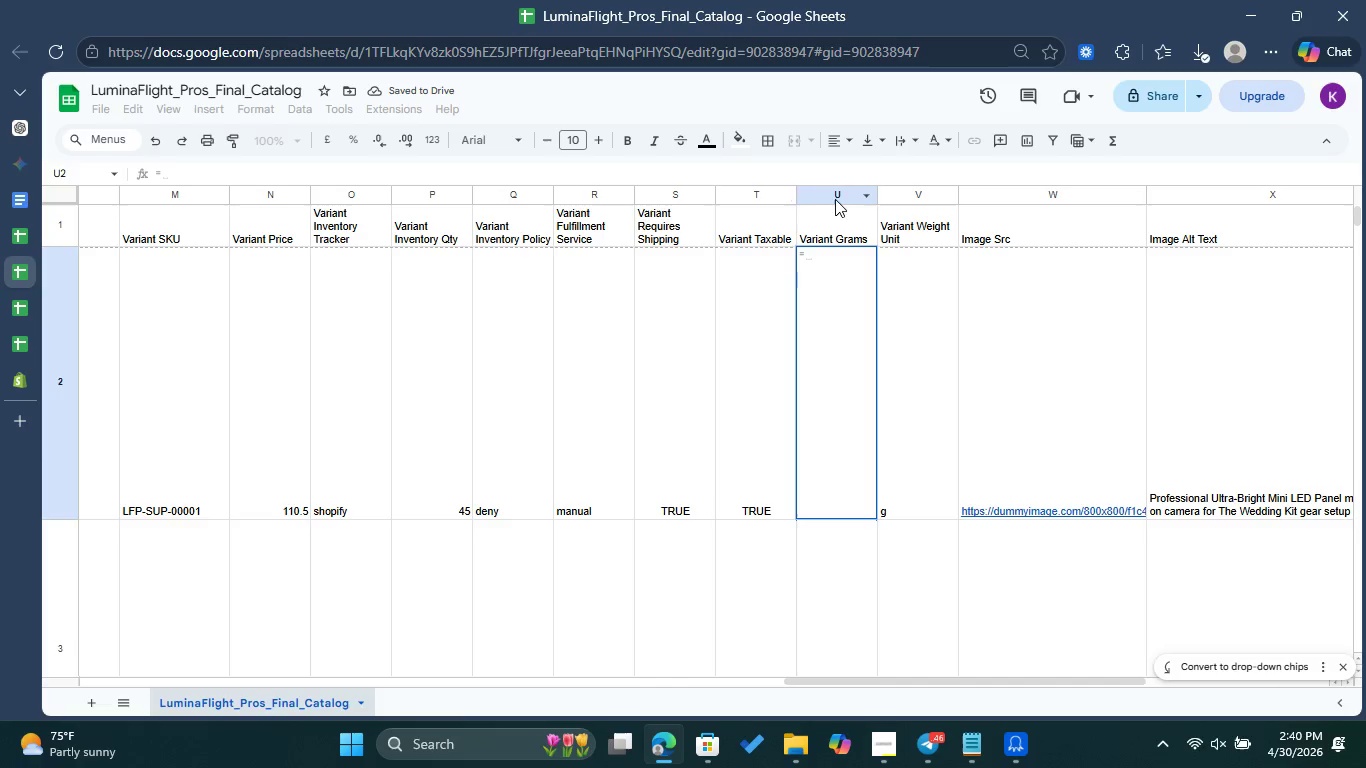 
left_click([839, 200])
 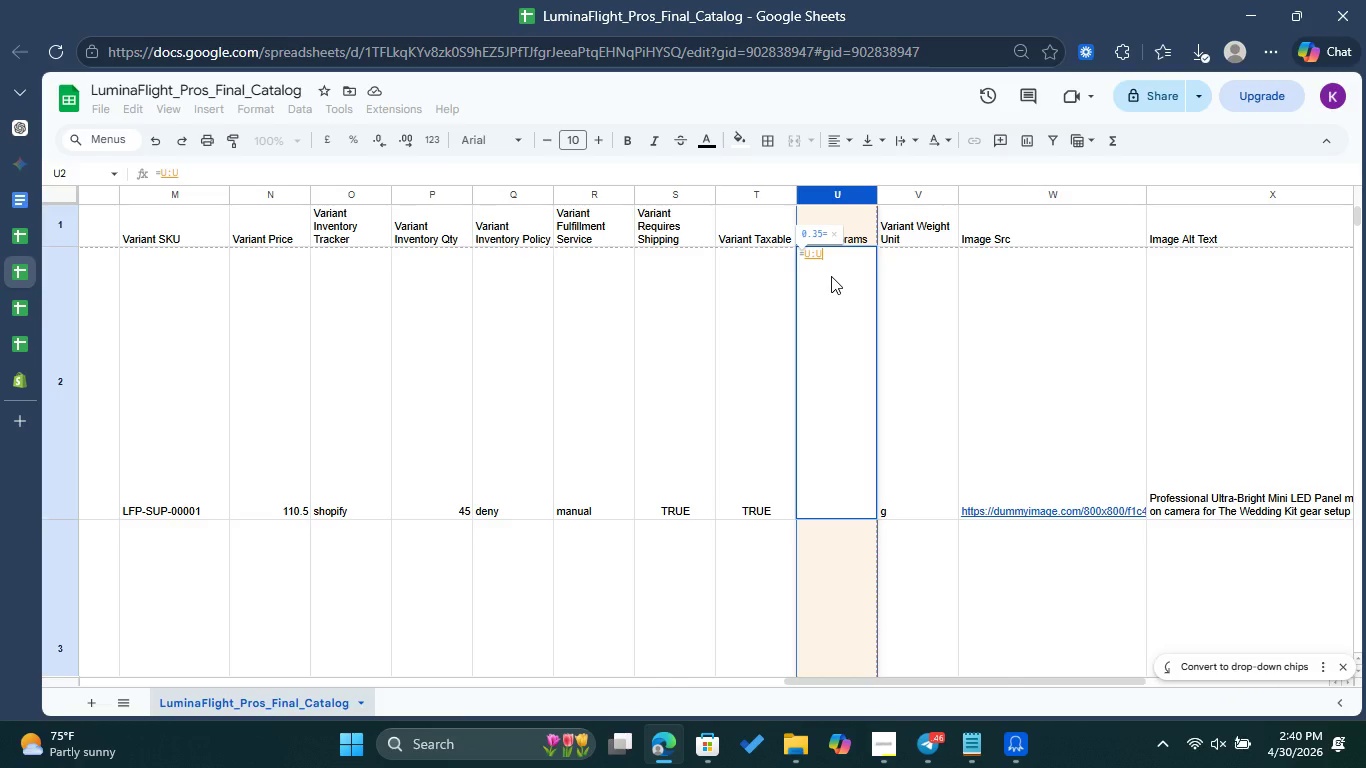 
type(8)
key(Backspace)
type(*1000)
 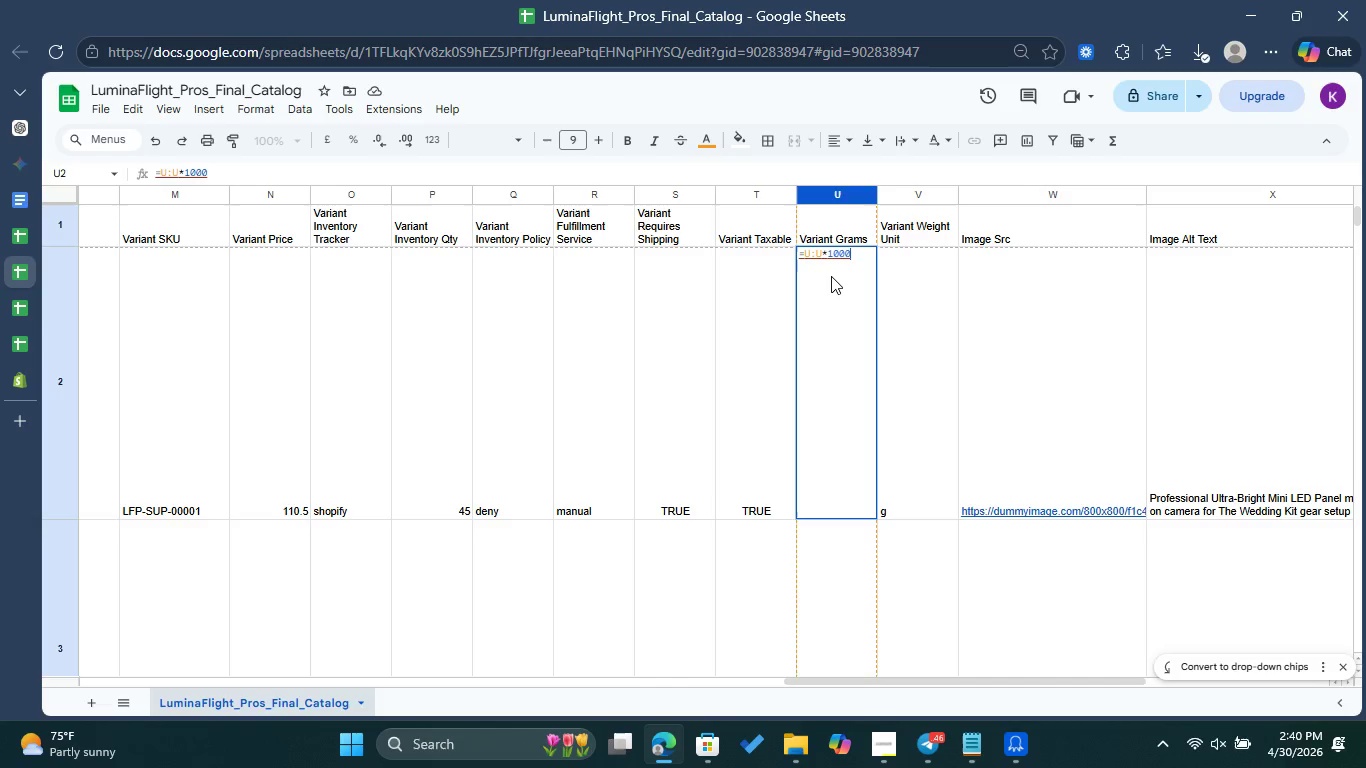 
left_click([831, 276])
 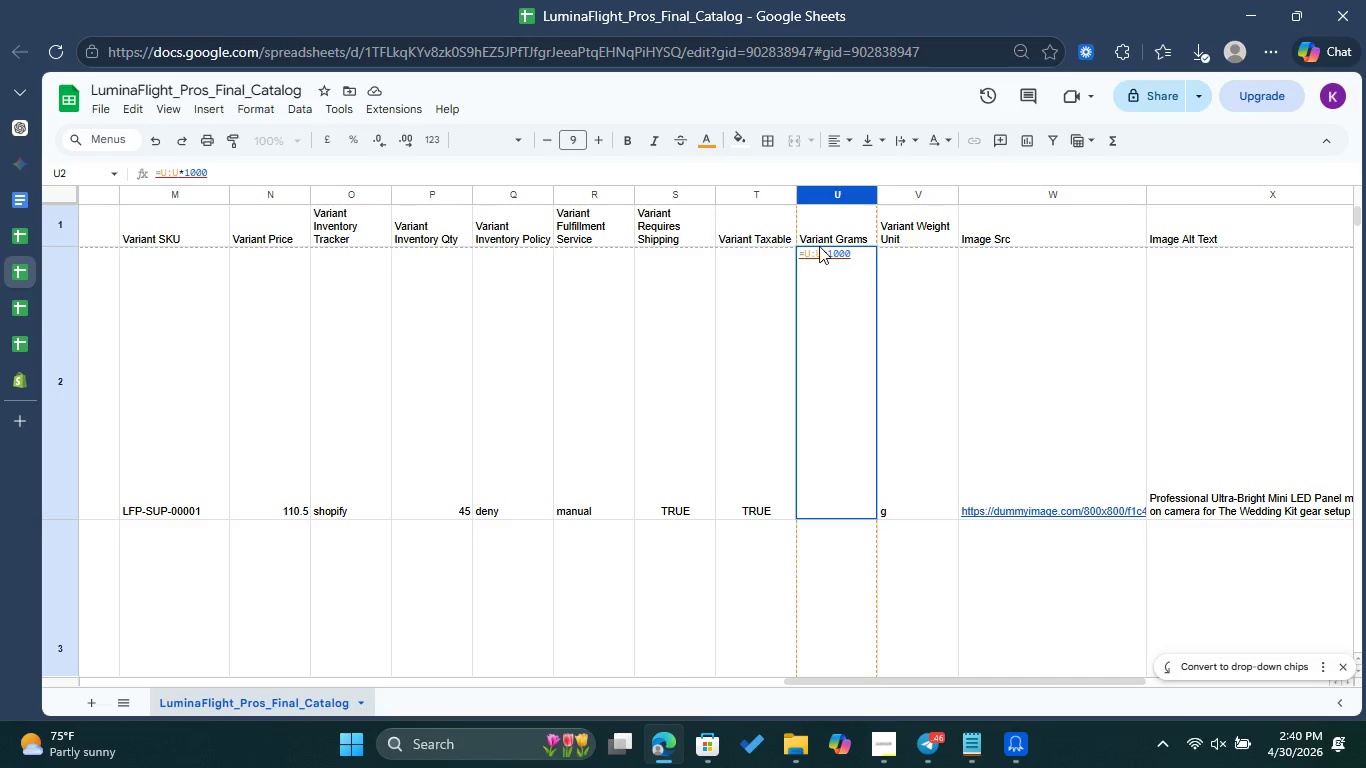 
left_click([819, 246])
 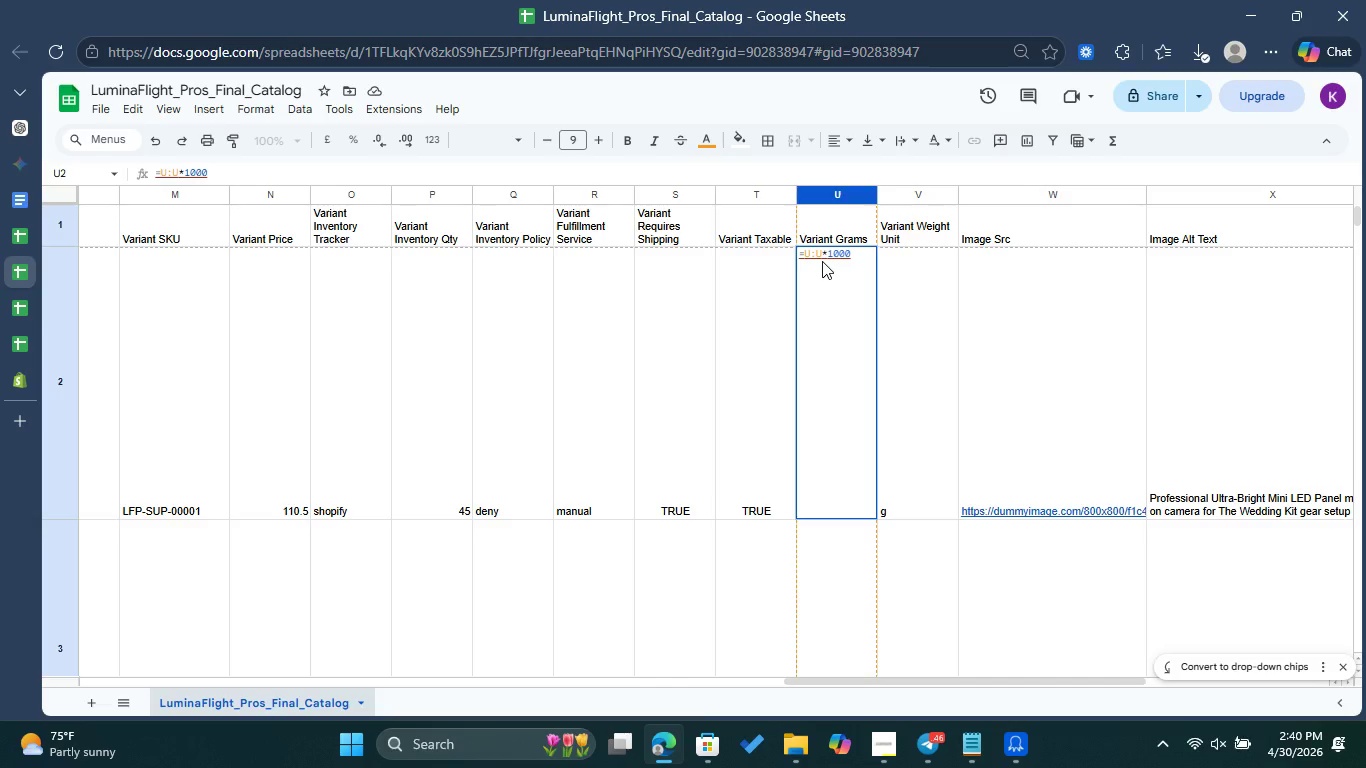 
left_click([823, 261])
 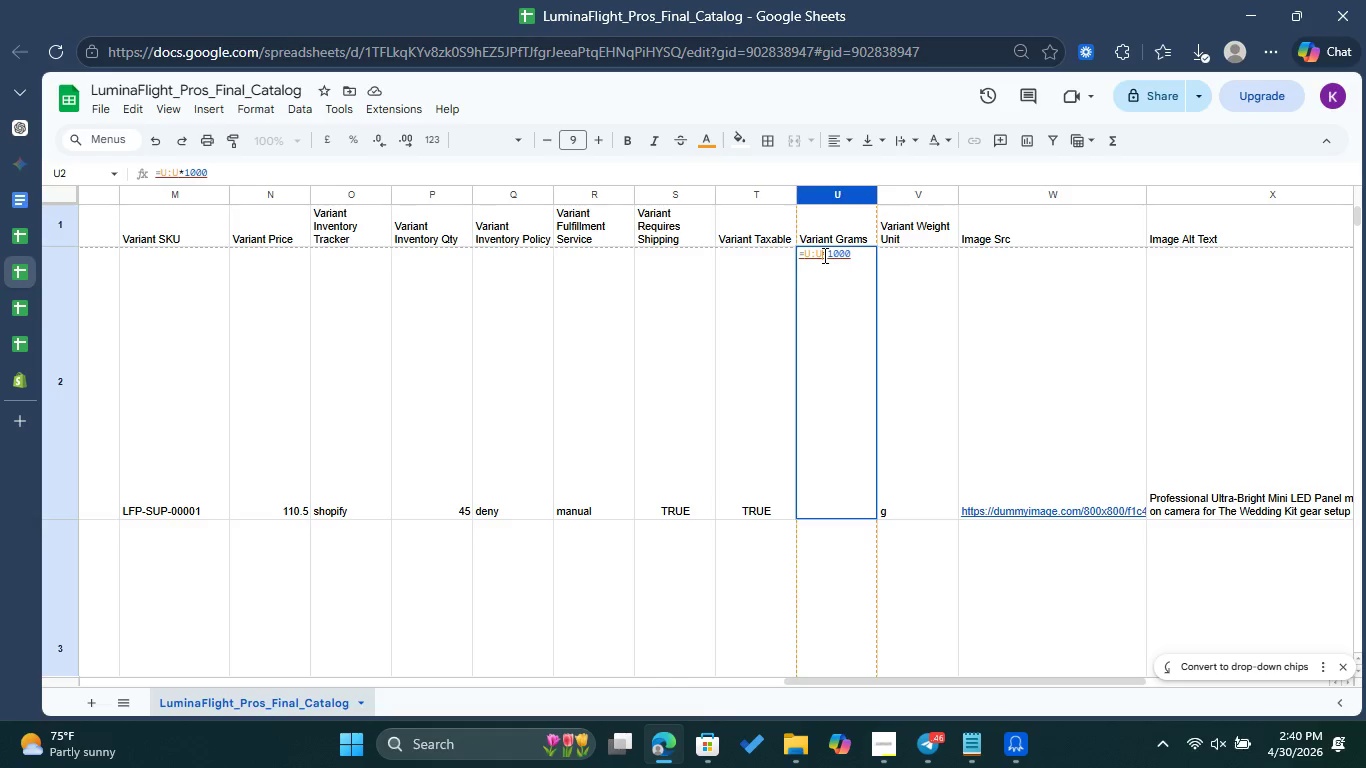 
left_click_drag(start_coordinate=[823, 255], to_coordinate=[807, 252])
 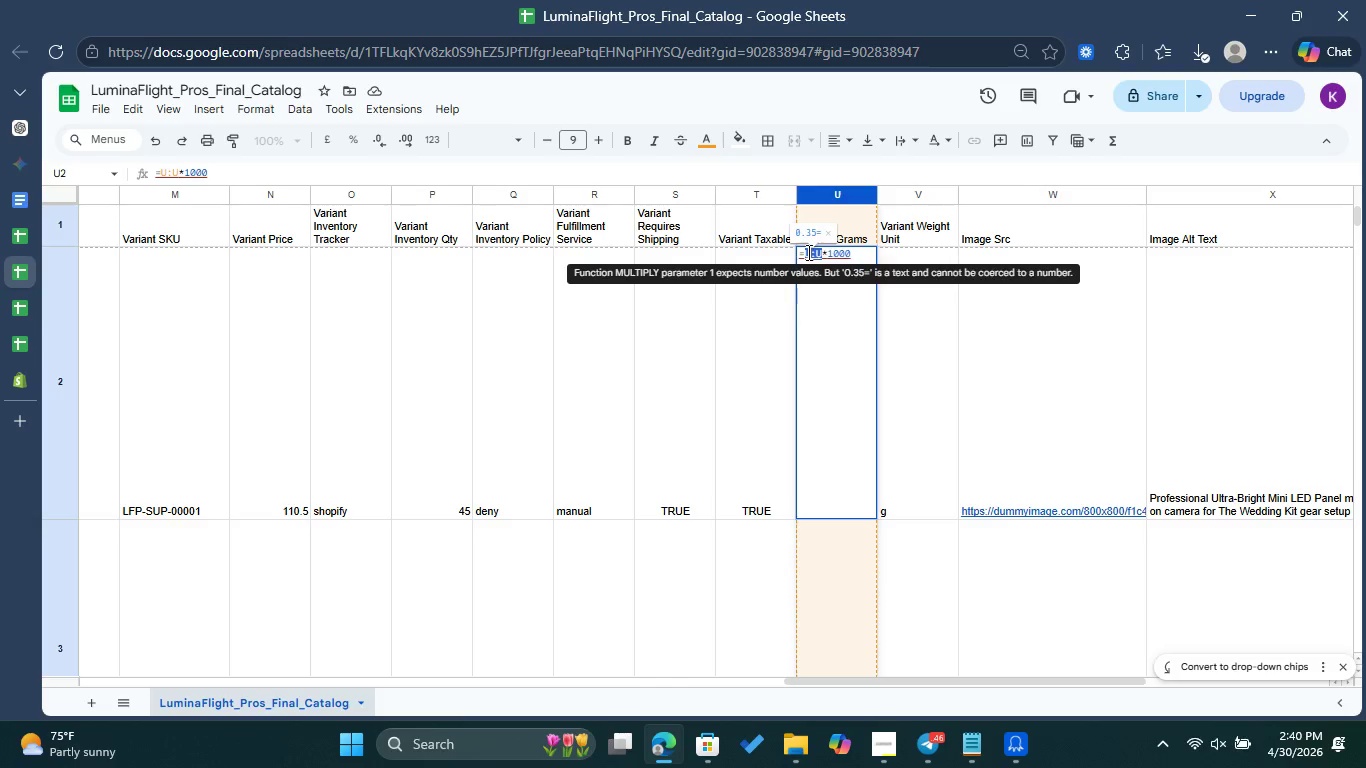 
key(Backspace)
 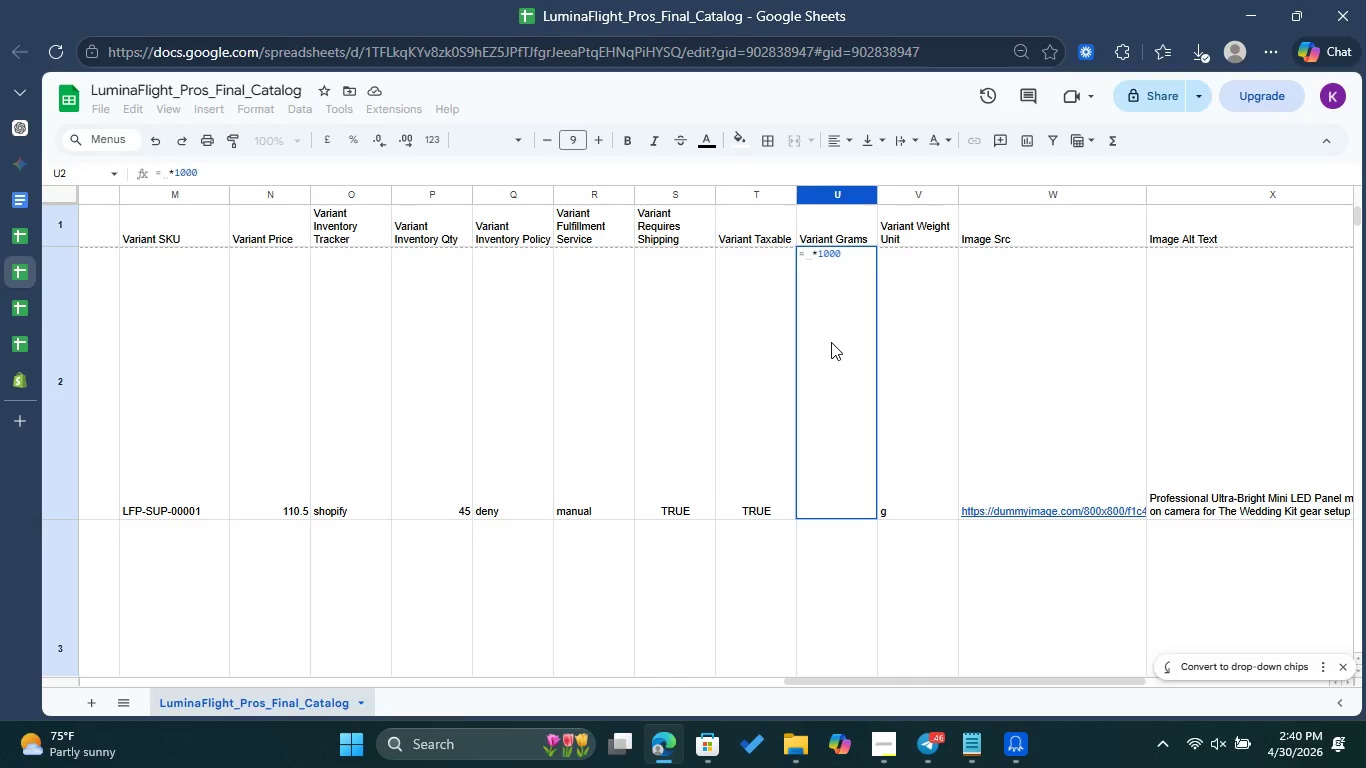 
left_click([831, 342])
 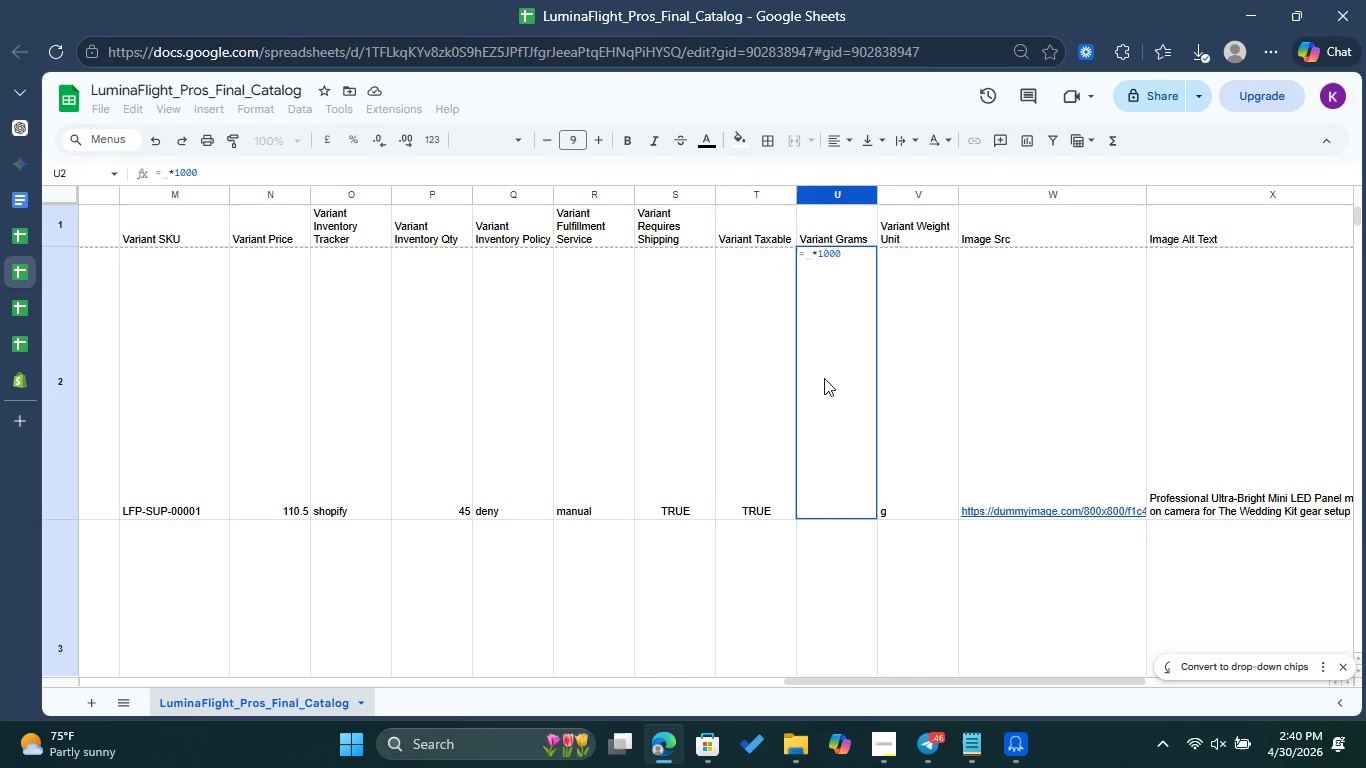 
double_click([826, 376])
 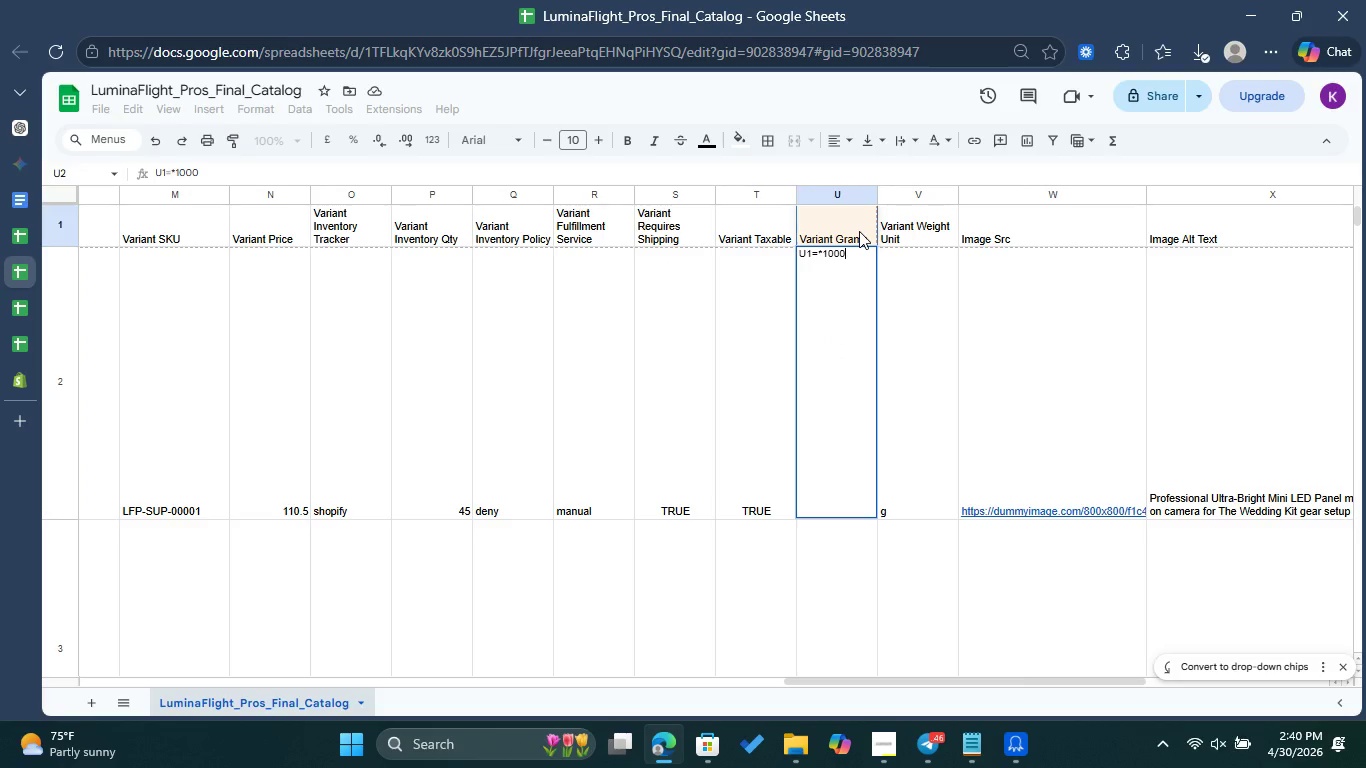 
left_click([839, 301])
 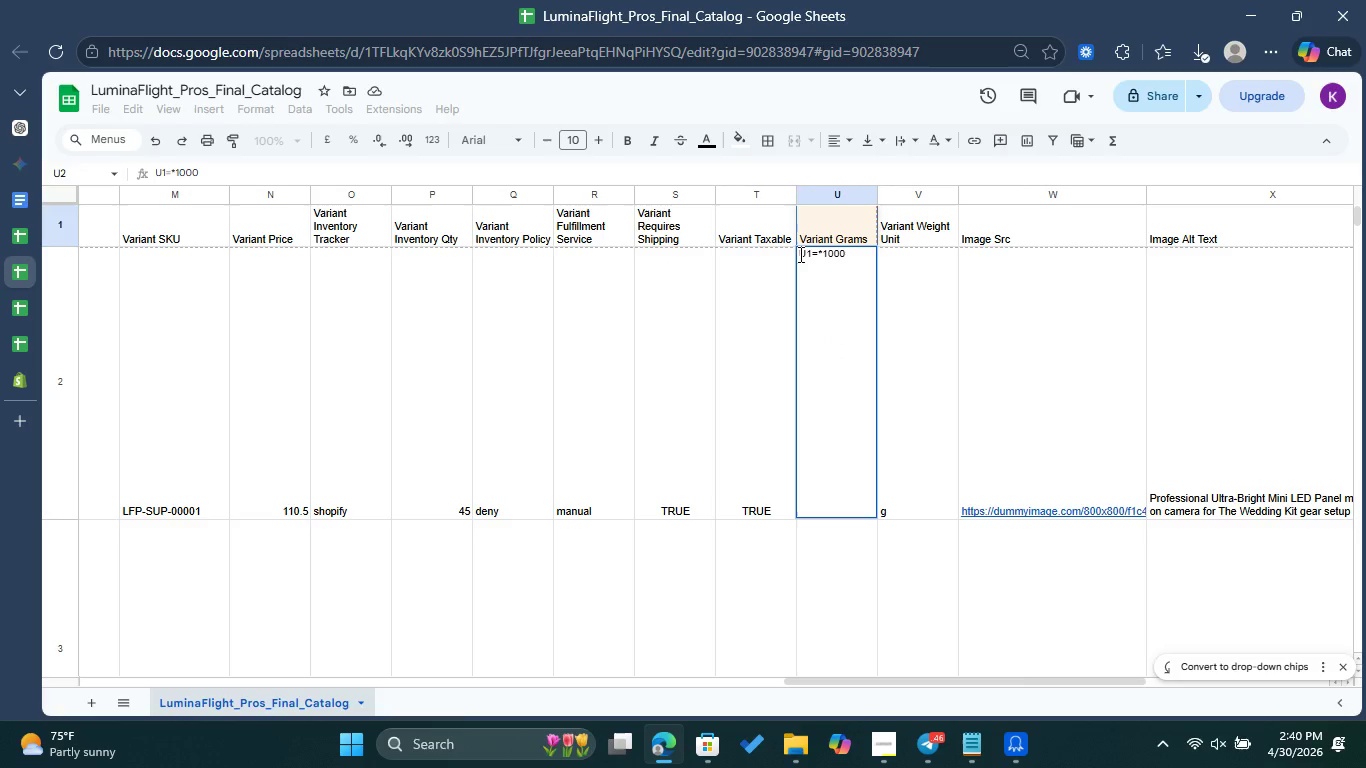 
left_click([799, 254])
 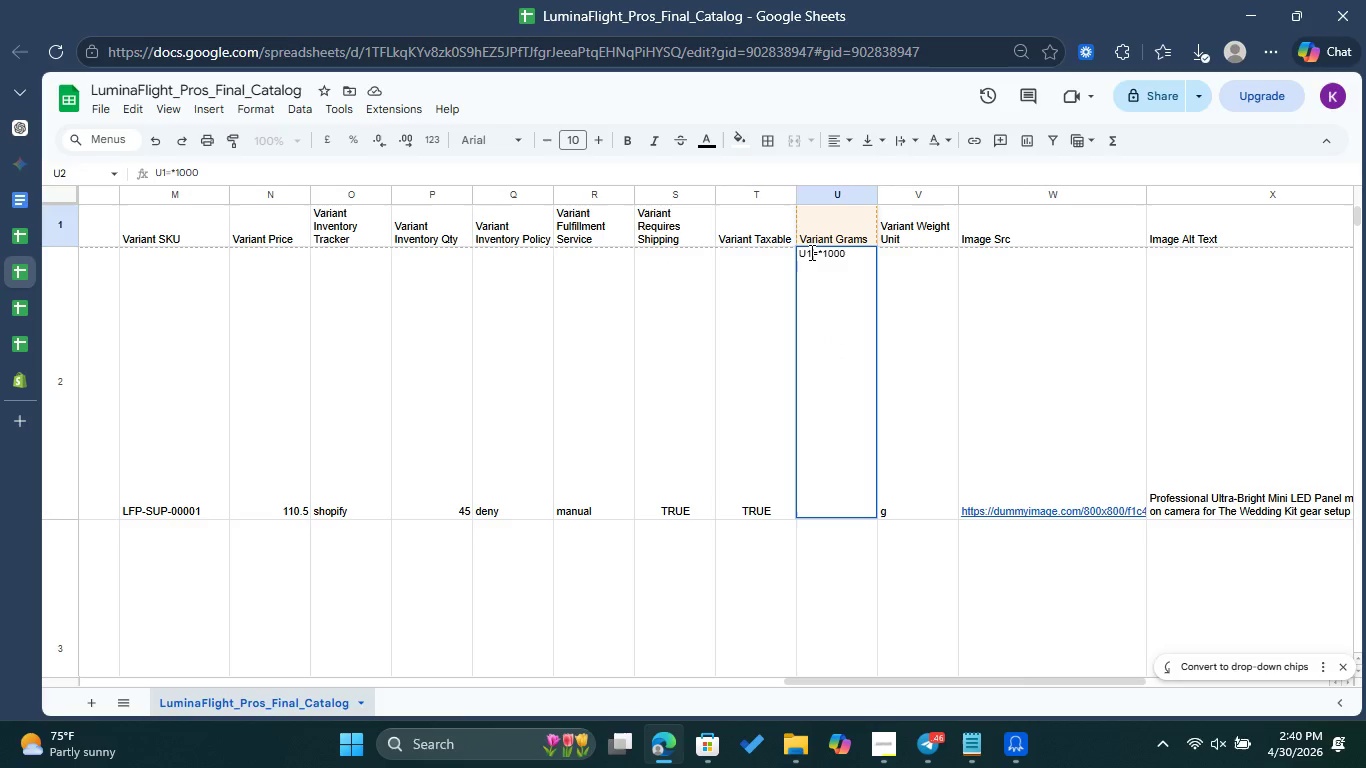 
left_click([810, 252])
 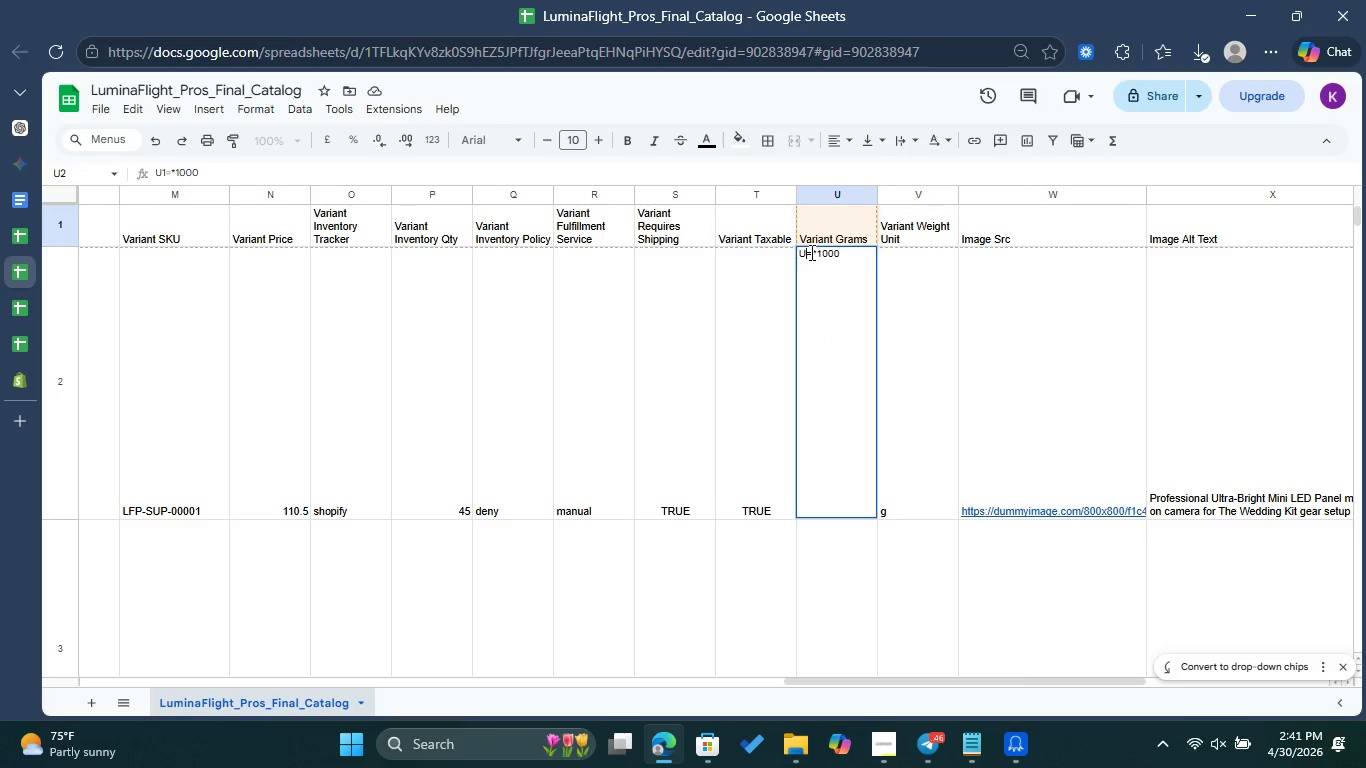 
key(Backspace)
 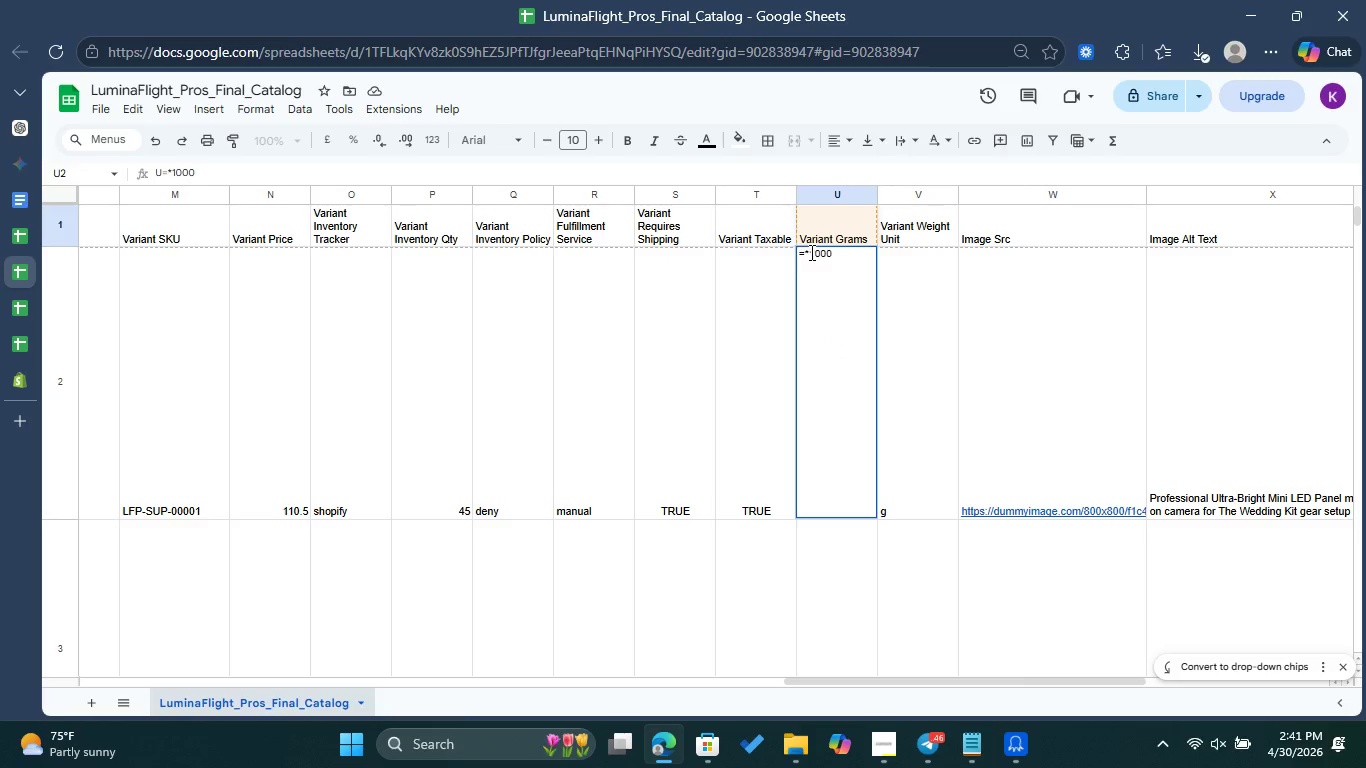 
key(Backspace)
 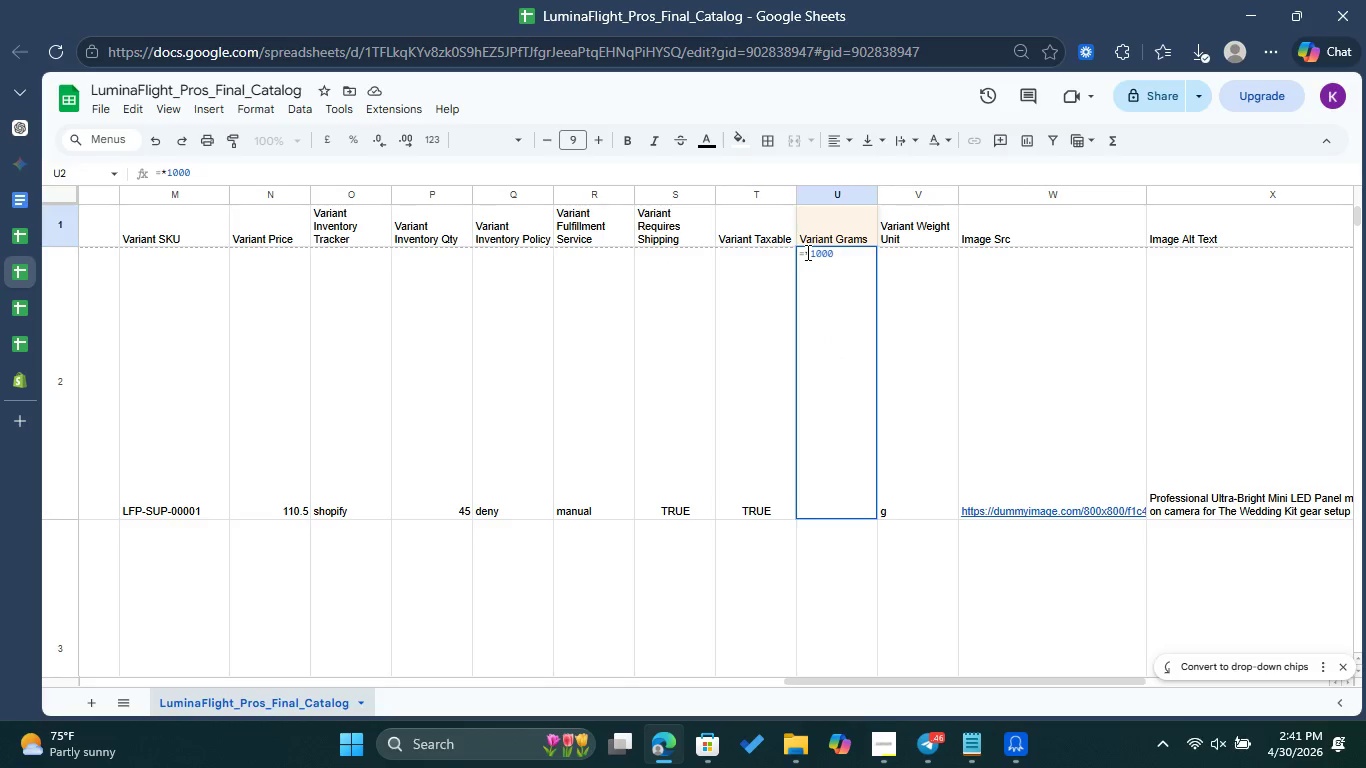 
left_click([806, 252])
 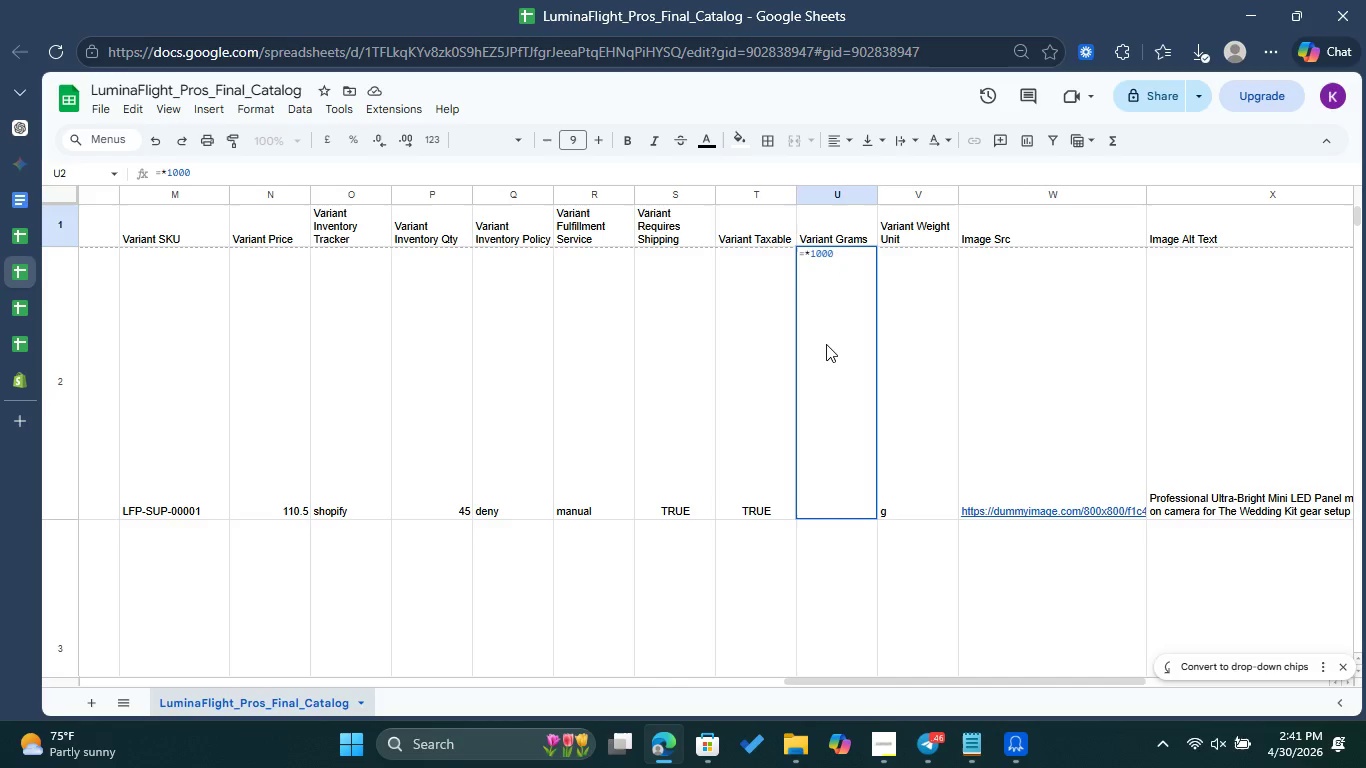 
double_click([826, 344])
 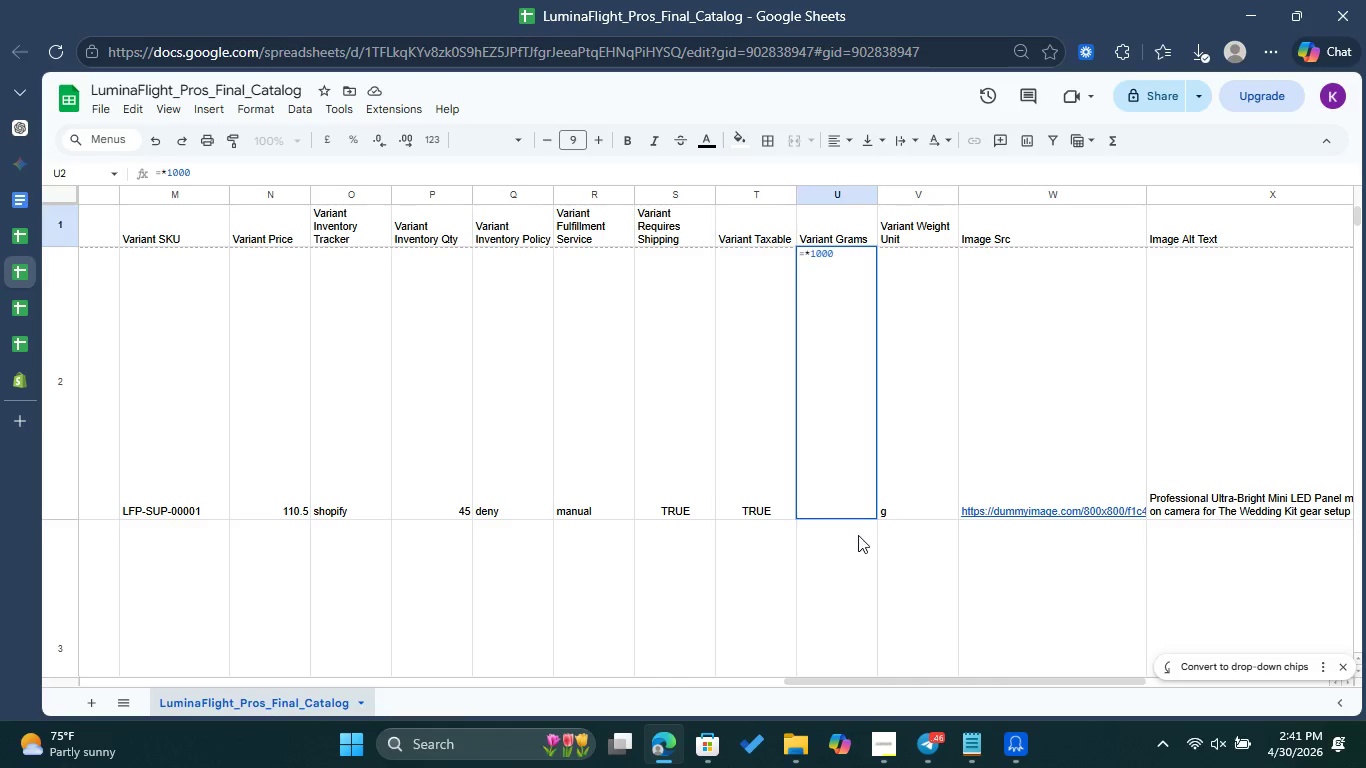 
left_click([858, 545])
 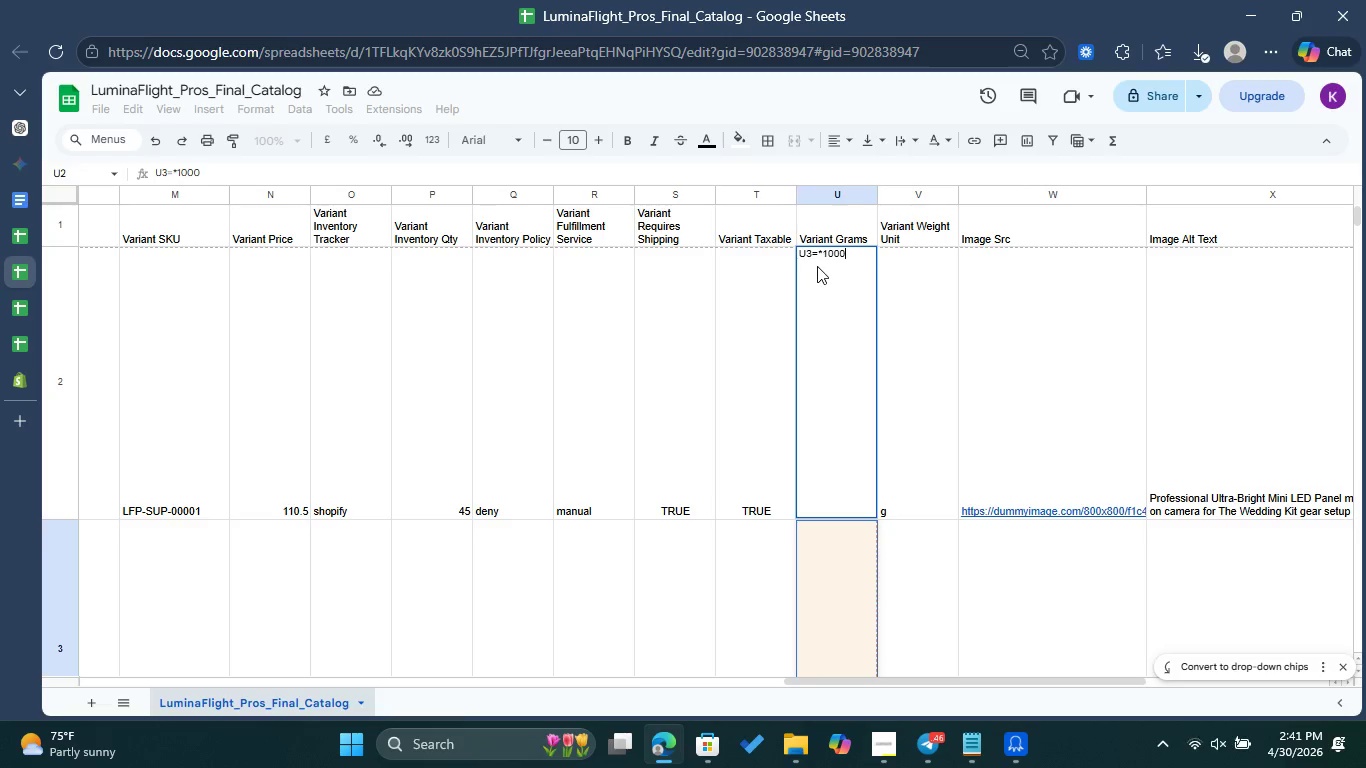 
left_click([815, 247])
 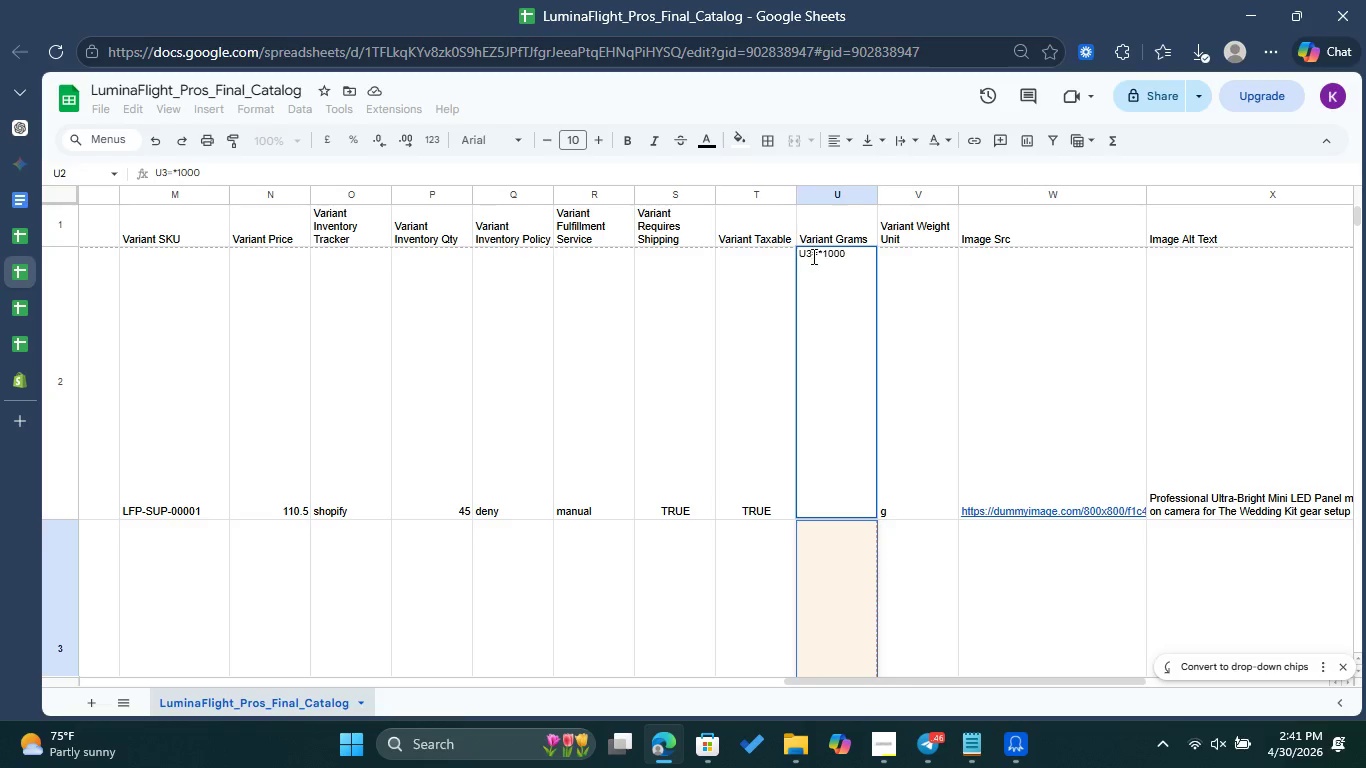 
double_click([812, 256])
 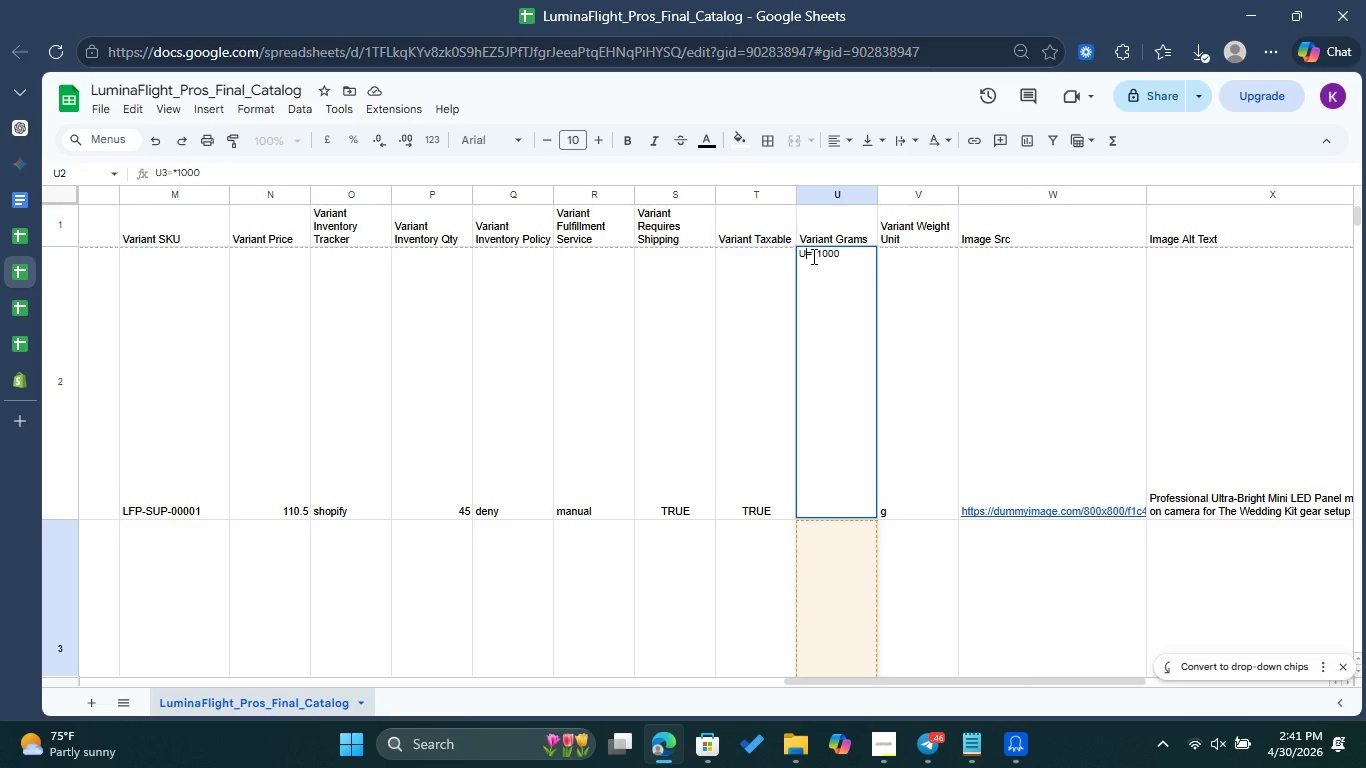 
key(Backspace)
 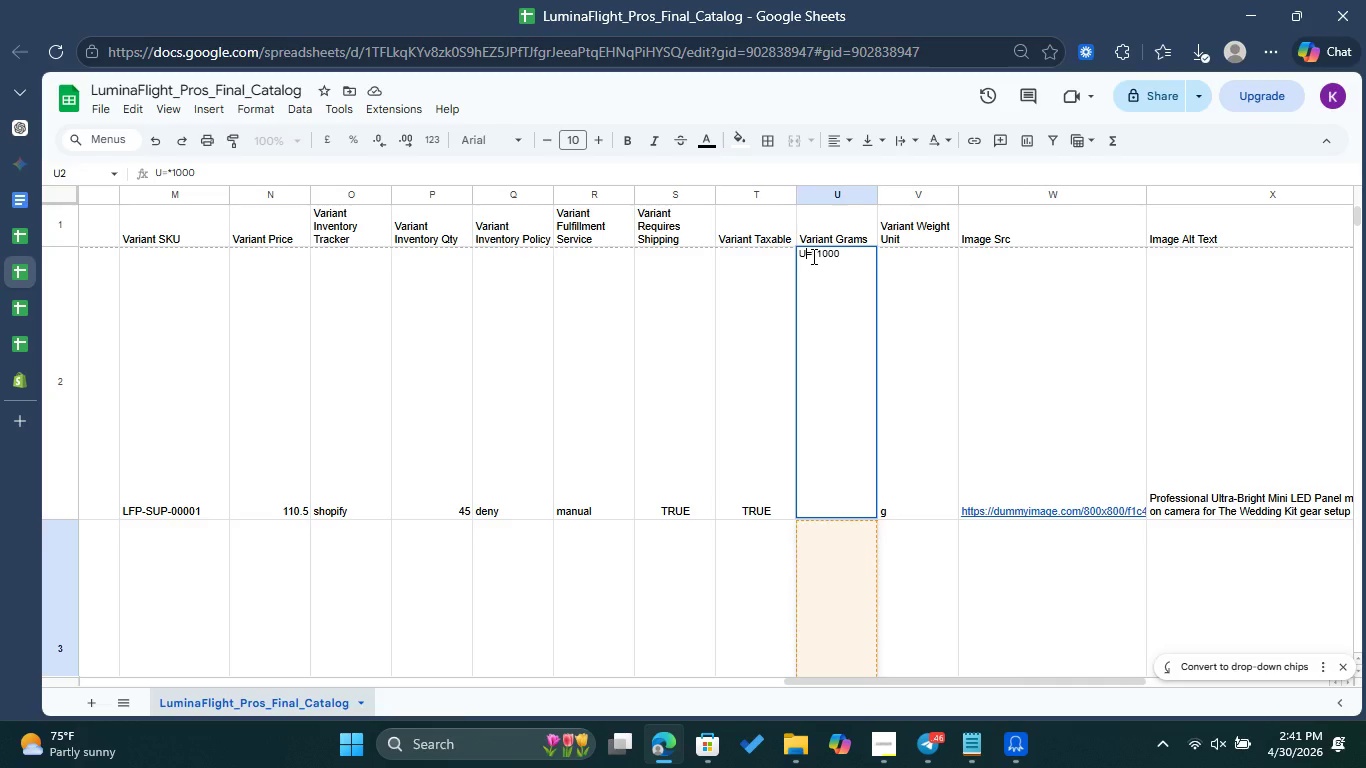 
key(Backspace)
 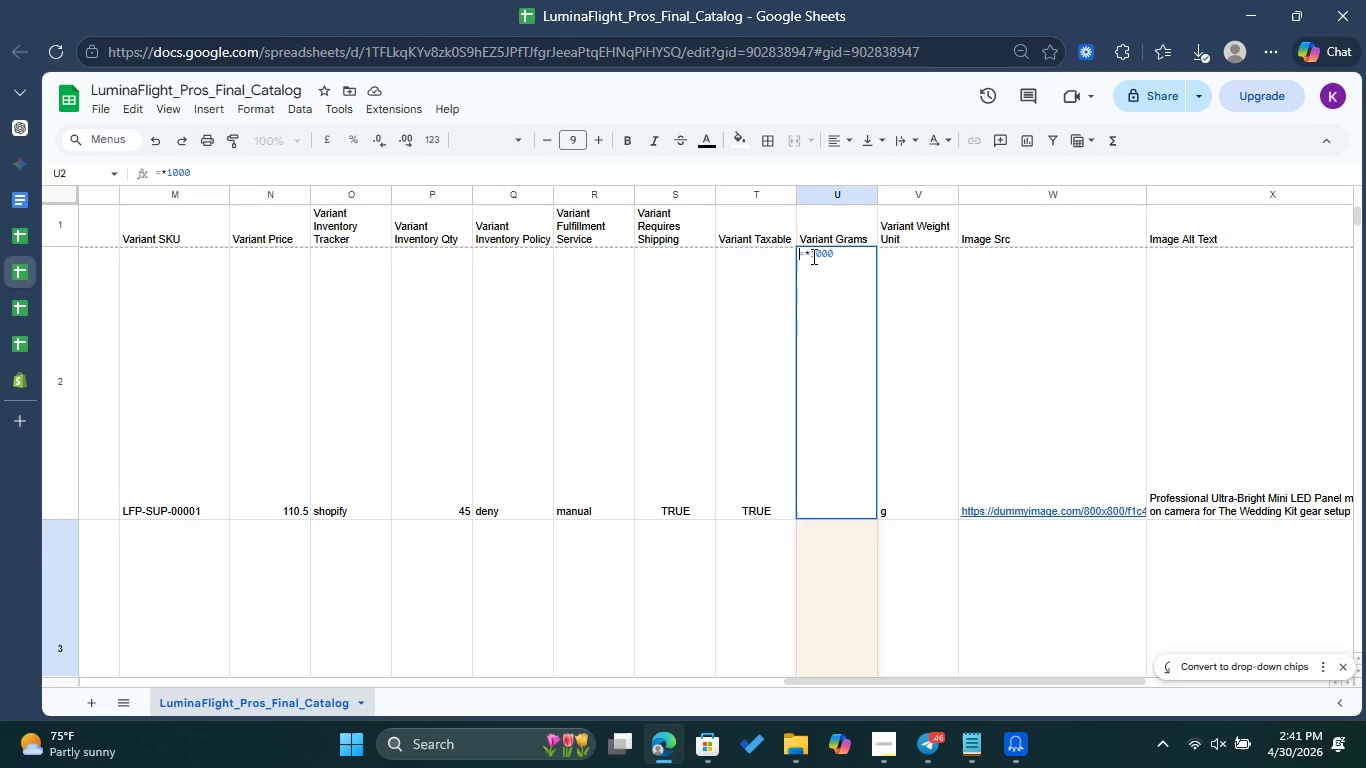 
left_click([808, 254])
 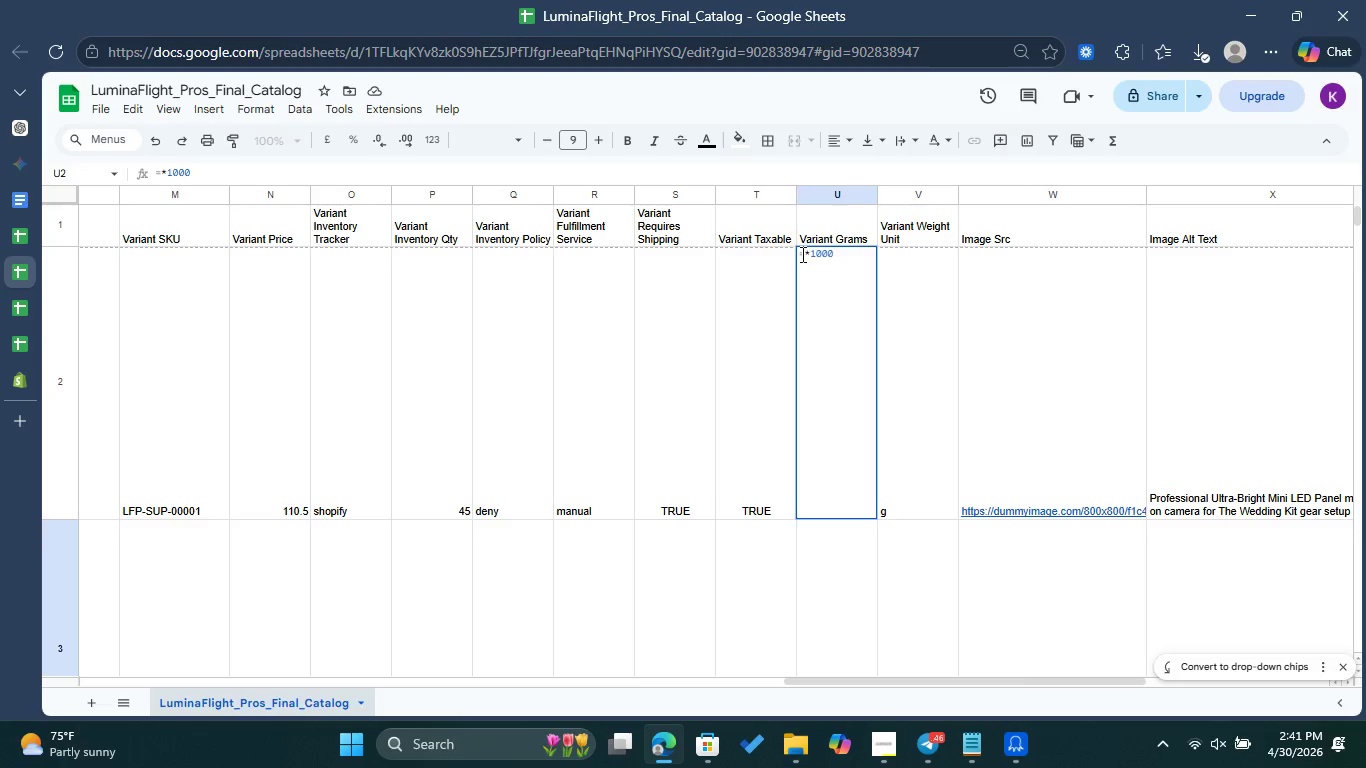 
left_click([801, 254])
 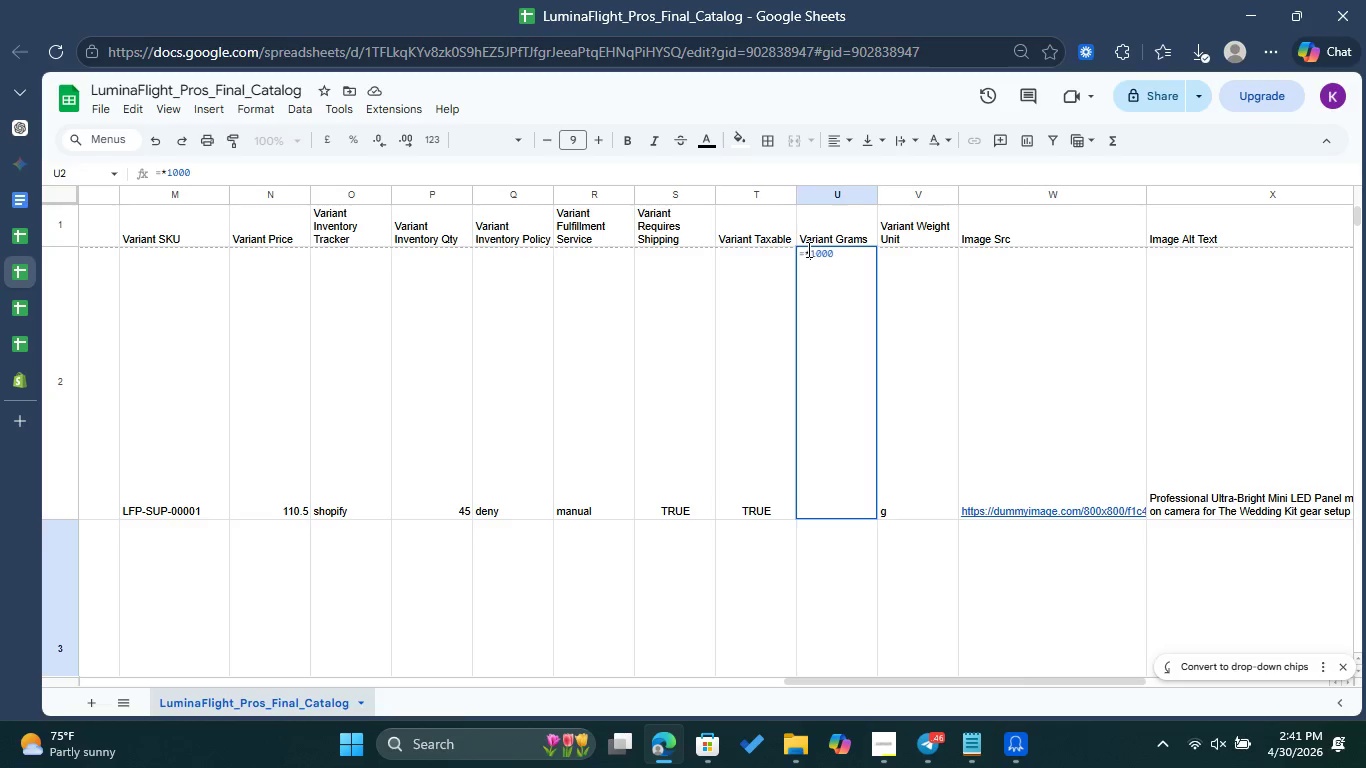 
left_click([806, 249])
 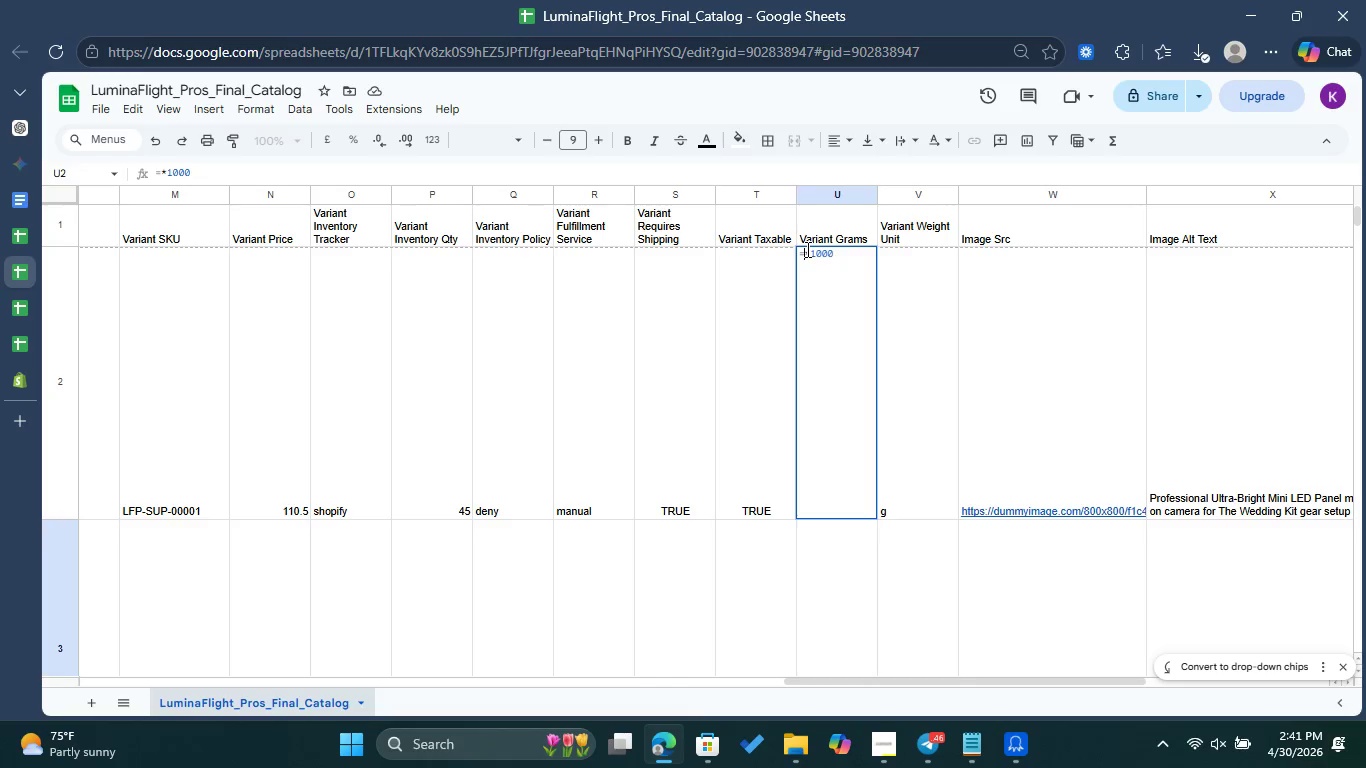 
key(Shift+ShiftLeft)
 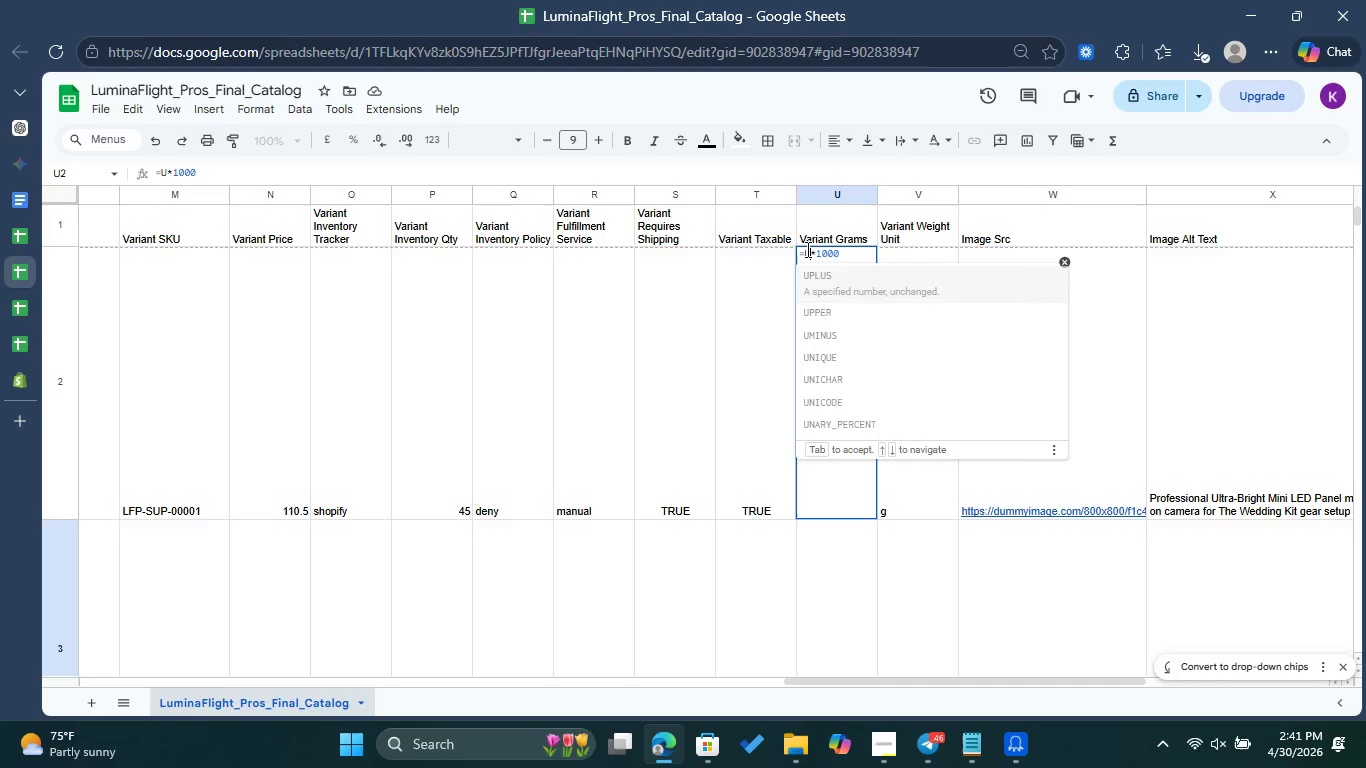 
key(Shift+U)
 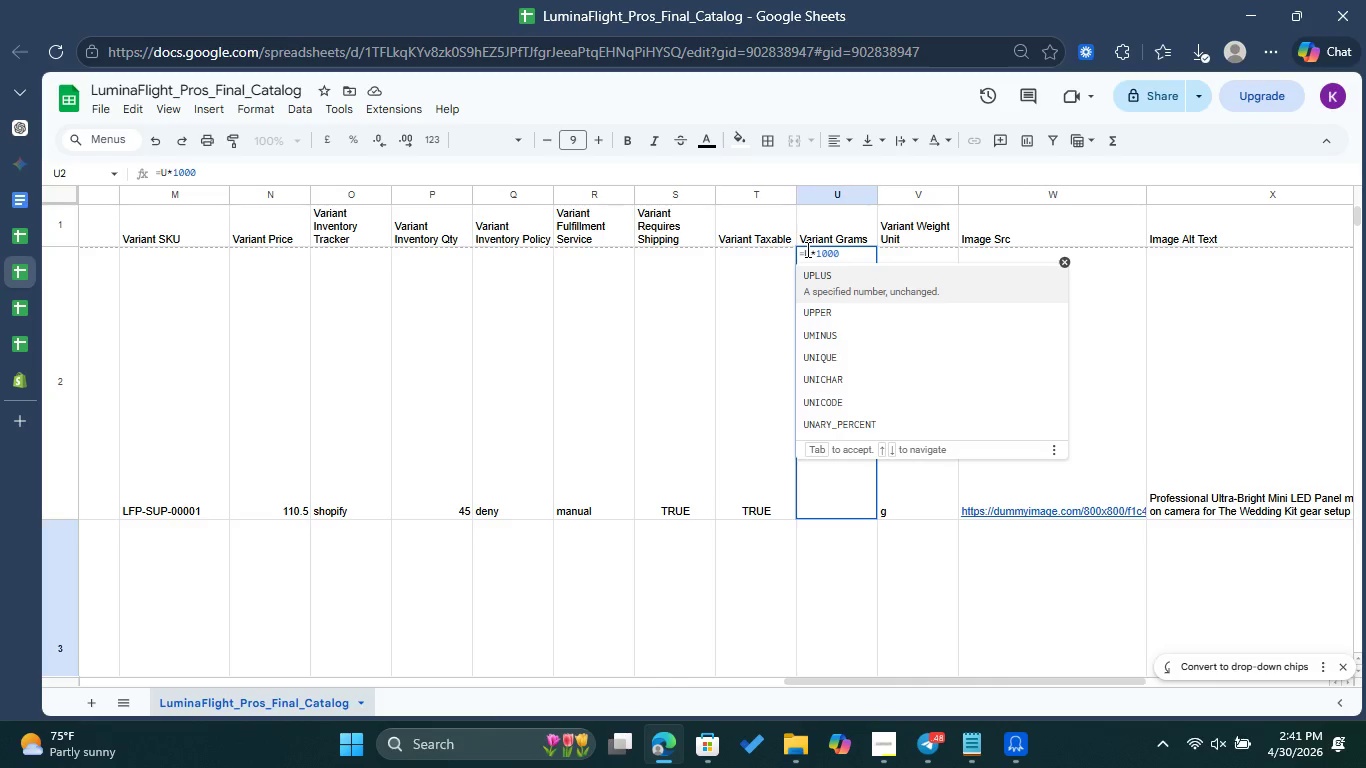 
key(Shift+Semicolon)
 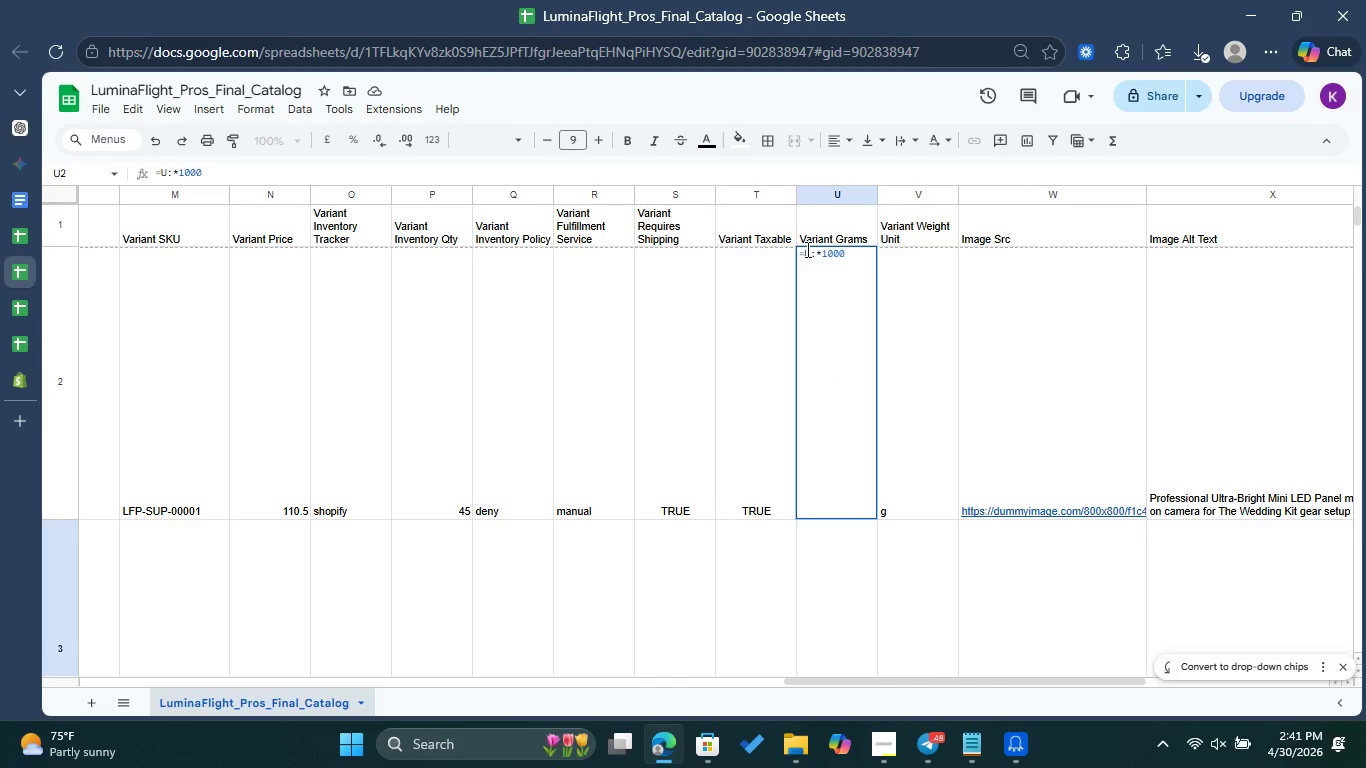 
key(1)
 